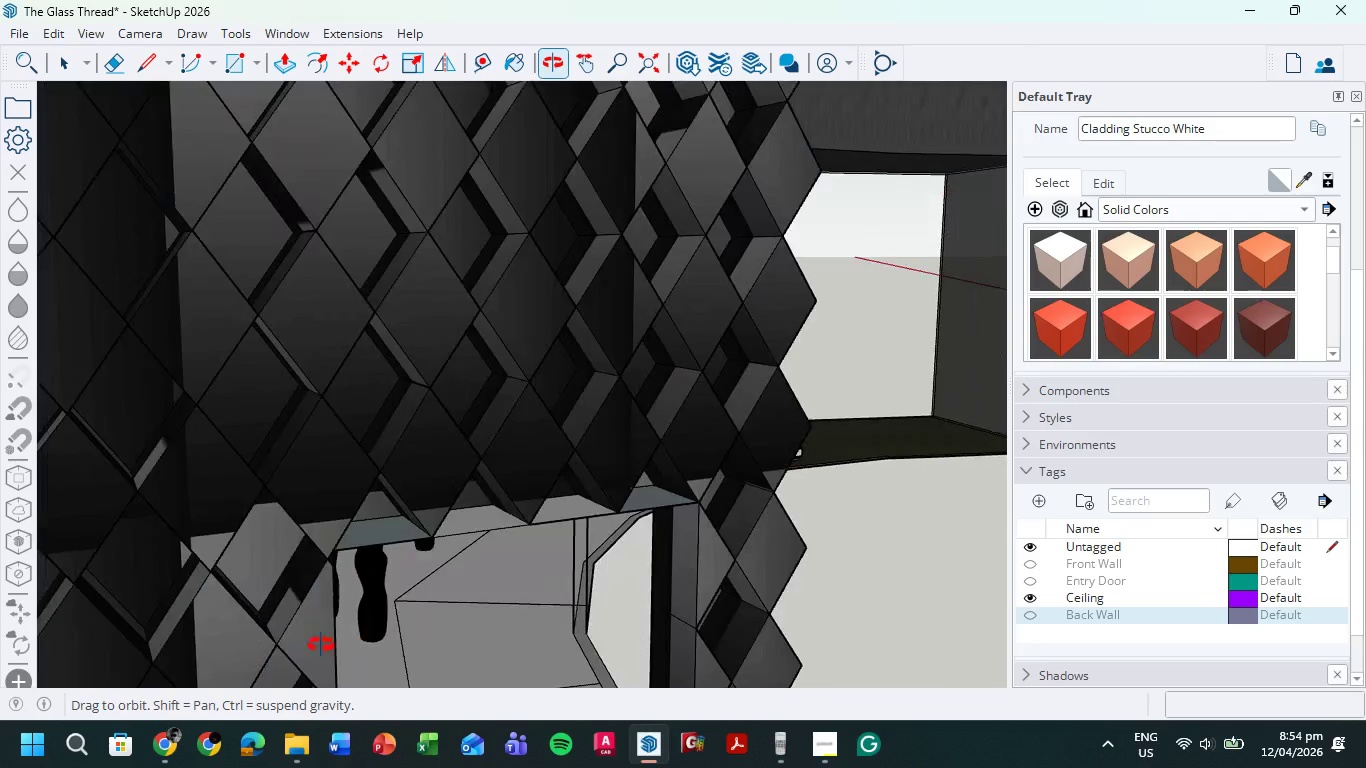 
hold_key(key=ShiftLeft, duration=0.88)
 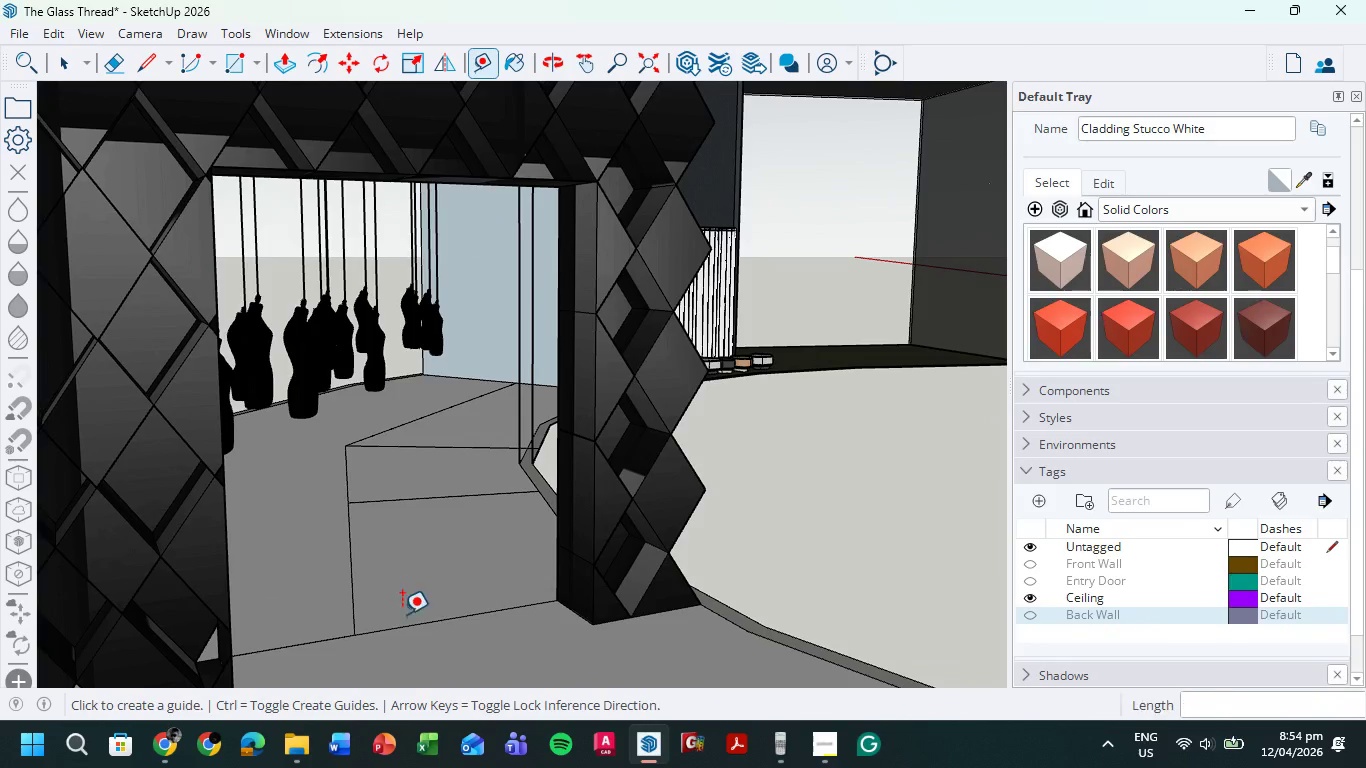 
hold_key(key=ShiftLeft, duration=0.47)
 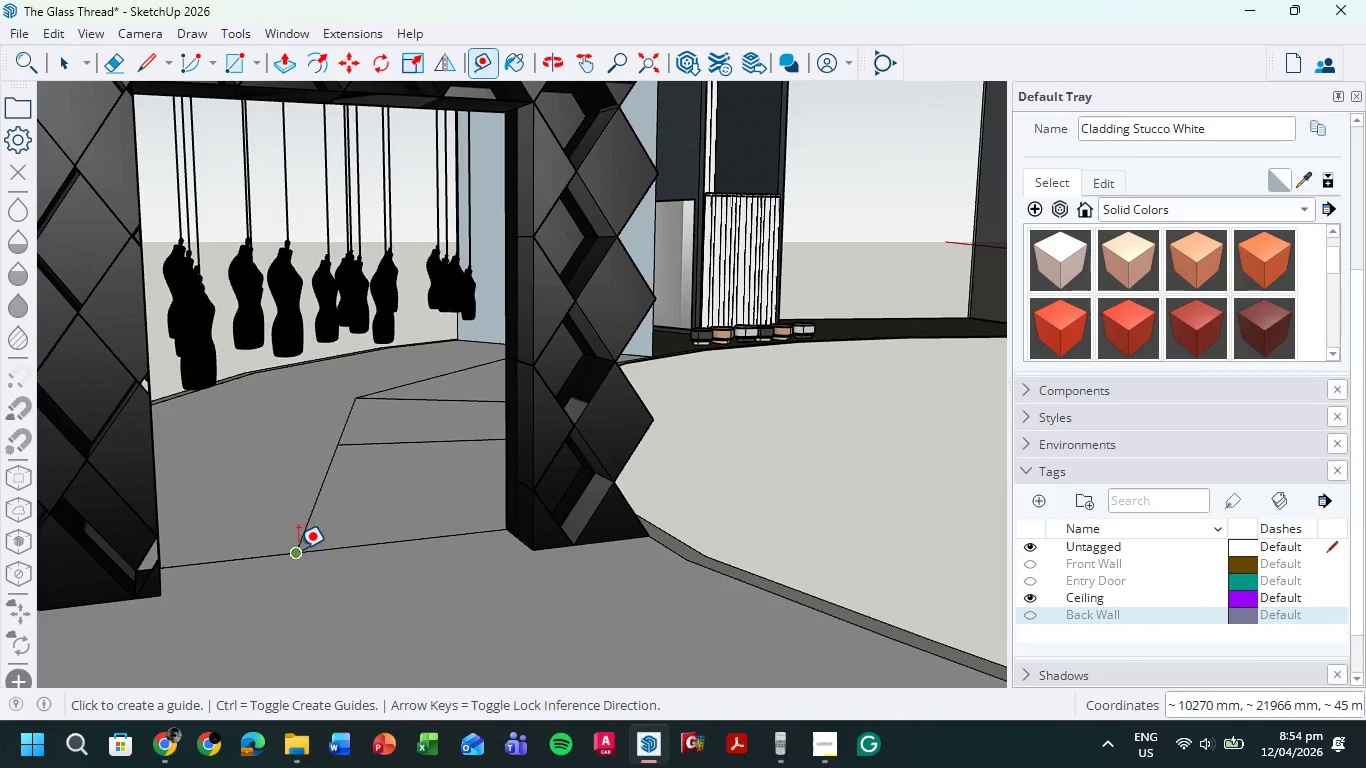 
left_click([295, 549])
 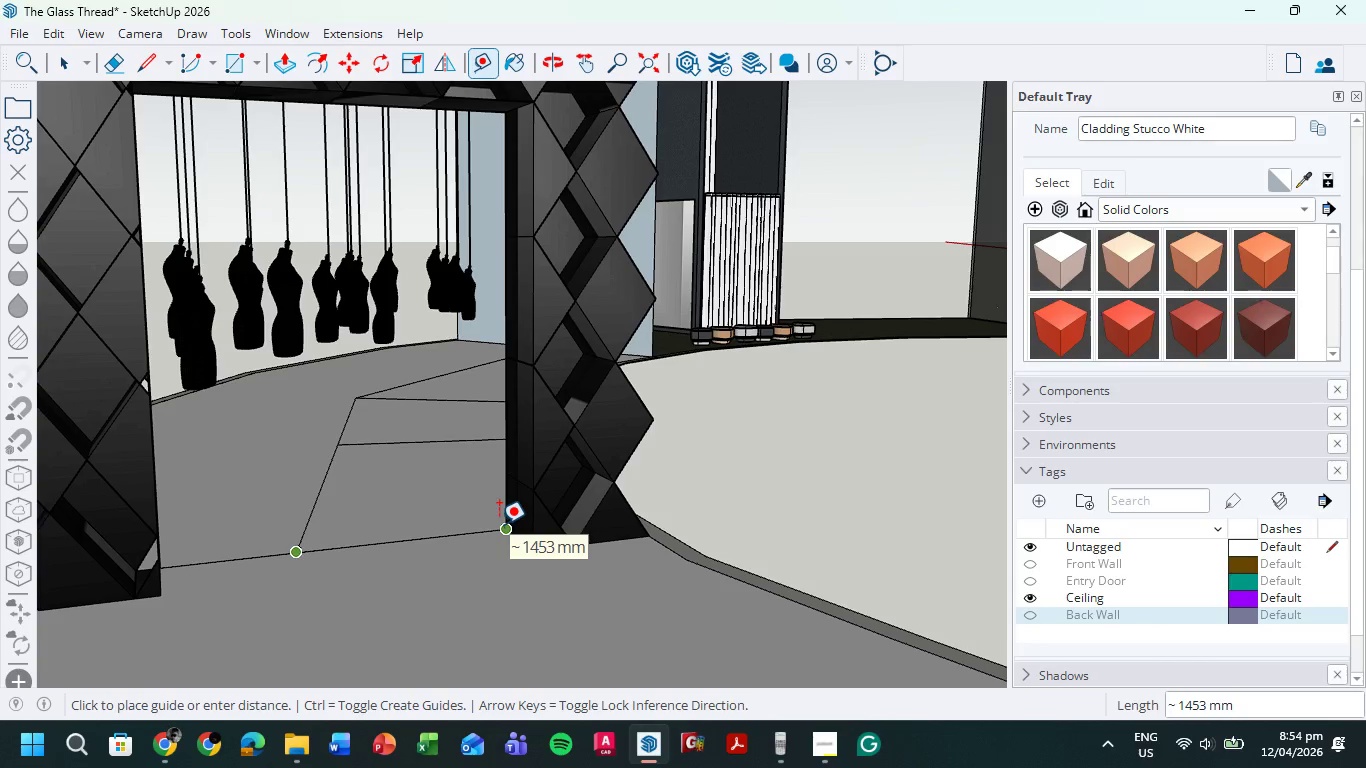 
key(Escape)
 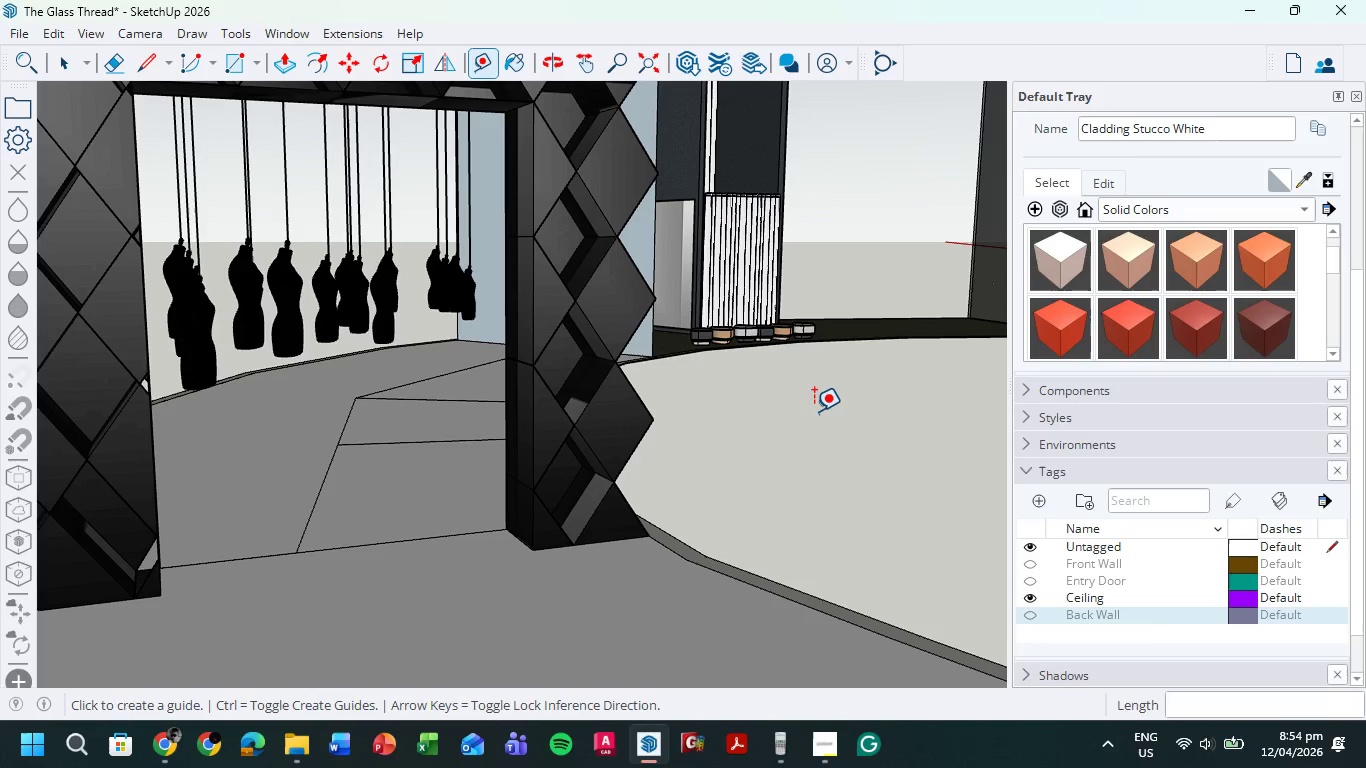 
key(Shift+ShiftLeft)
 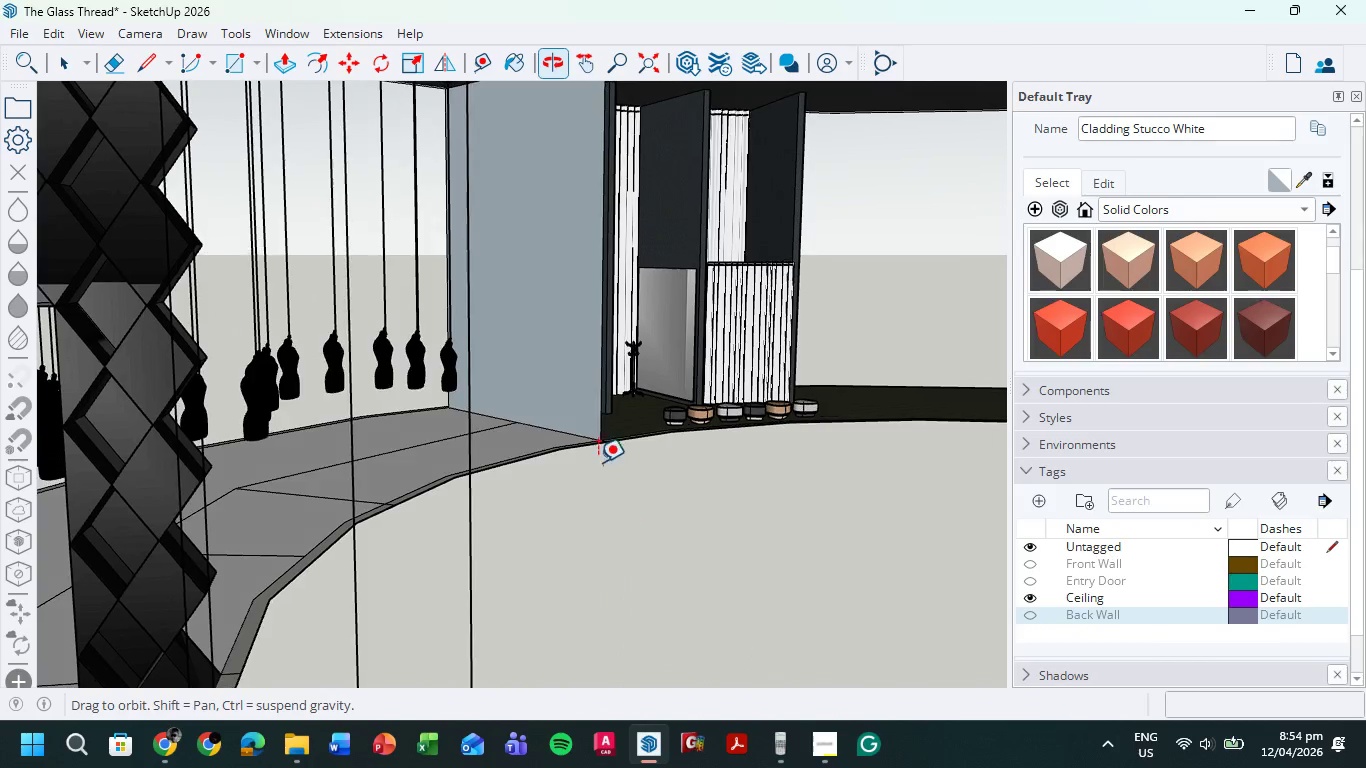 
scroll: coordinate [522, 412], scroll_direction: up, amount: 12.0
 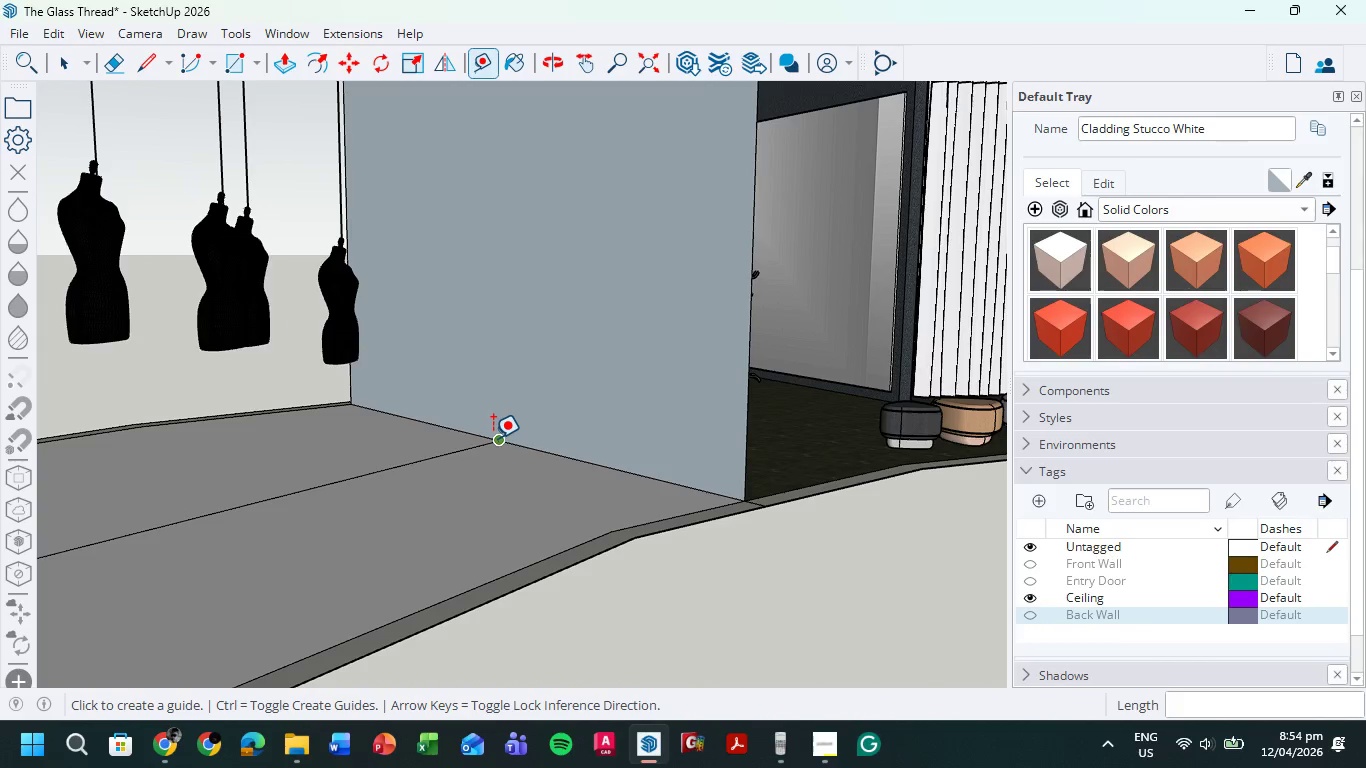 
left_click([493, 438])
 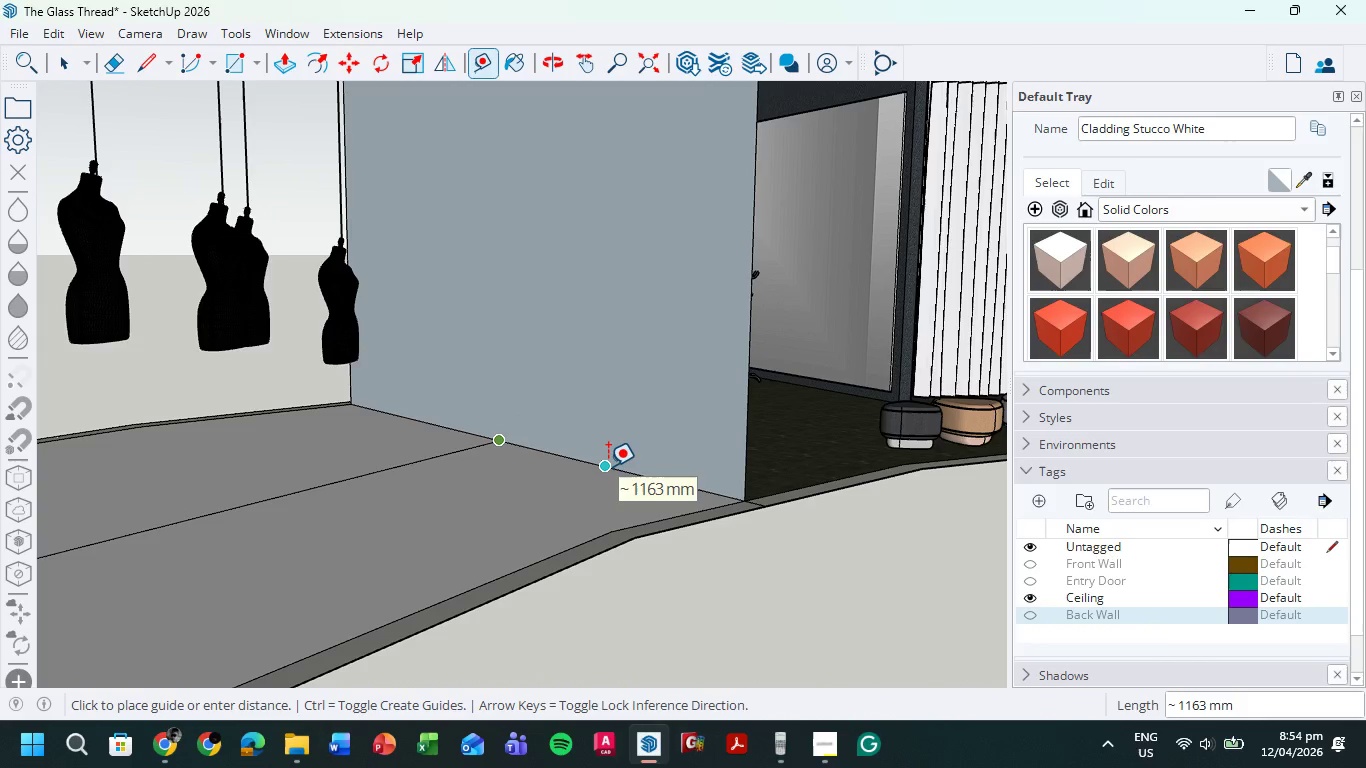 
key(Numpad1)
 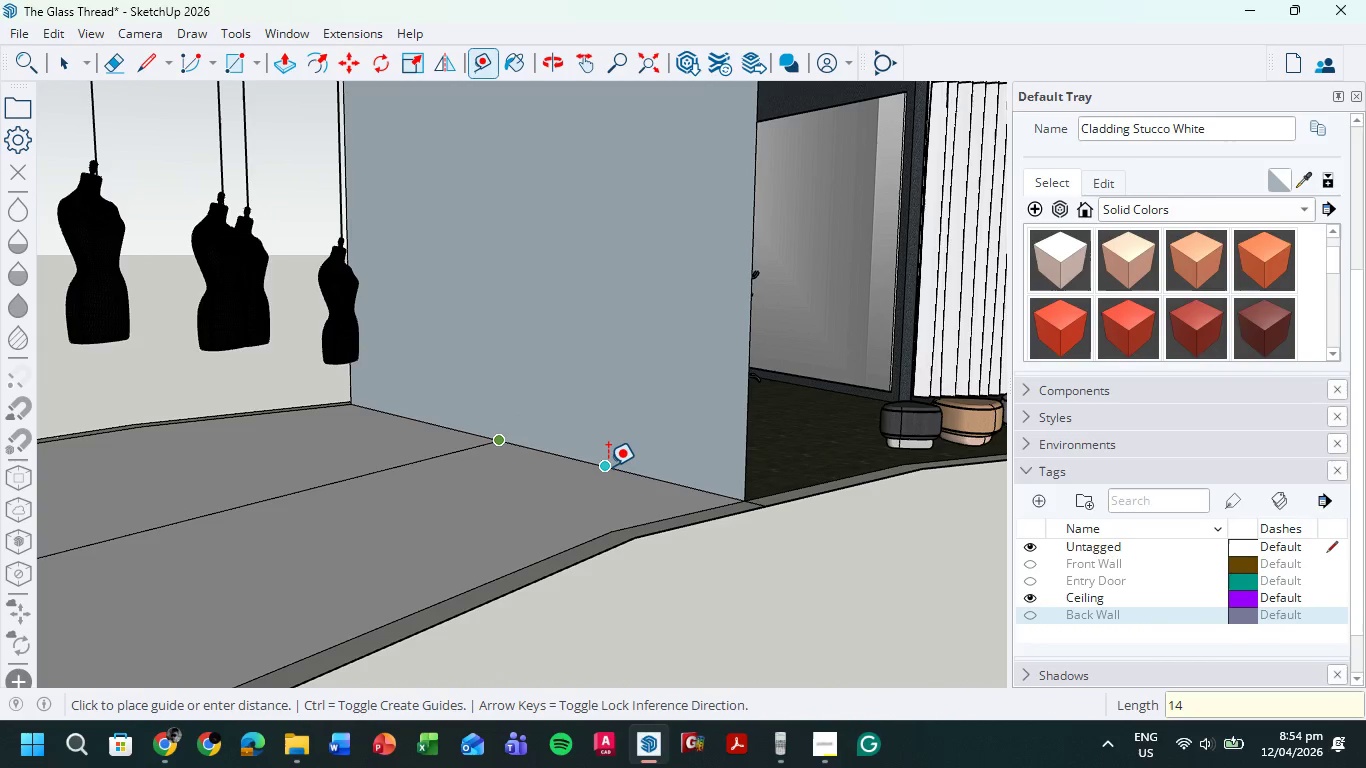 
key(Numpad4)
 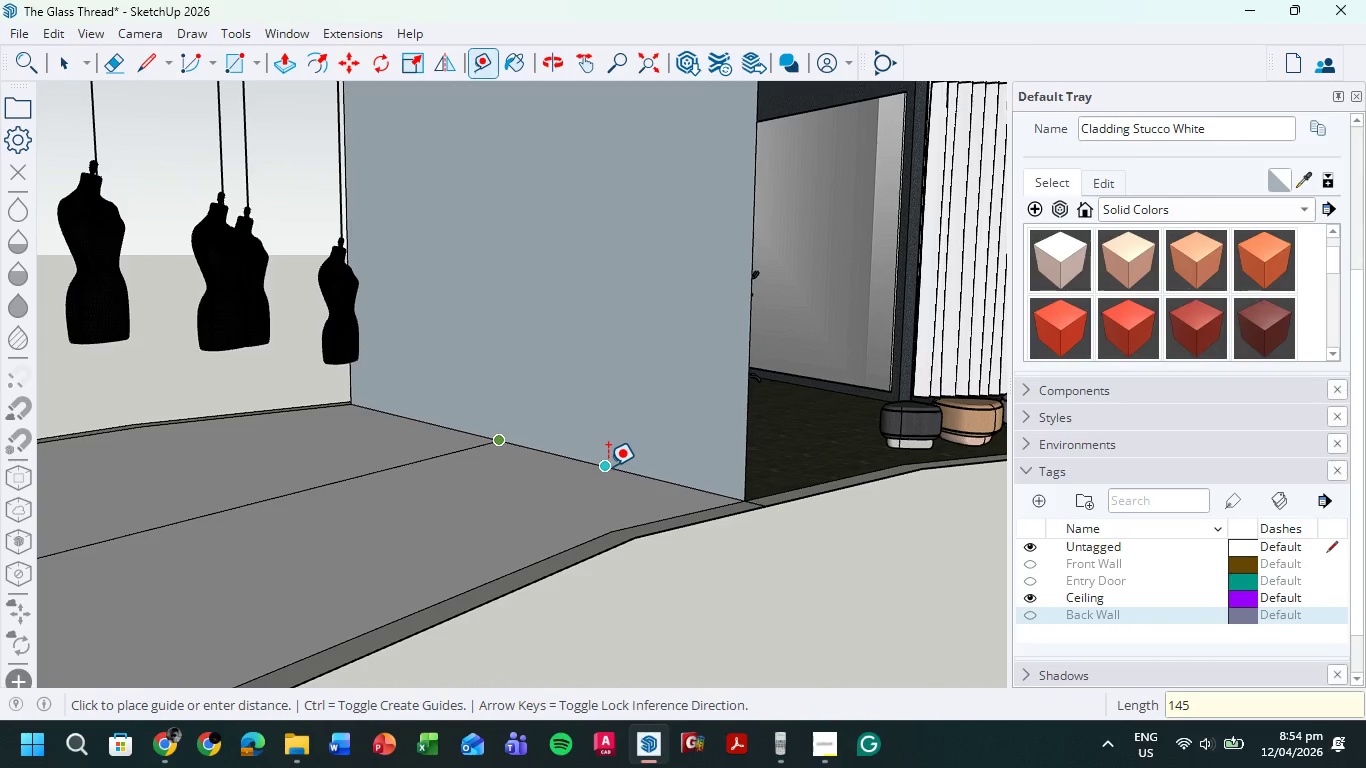 
key(Numpad5)
 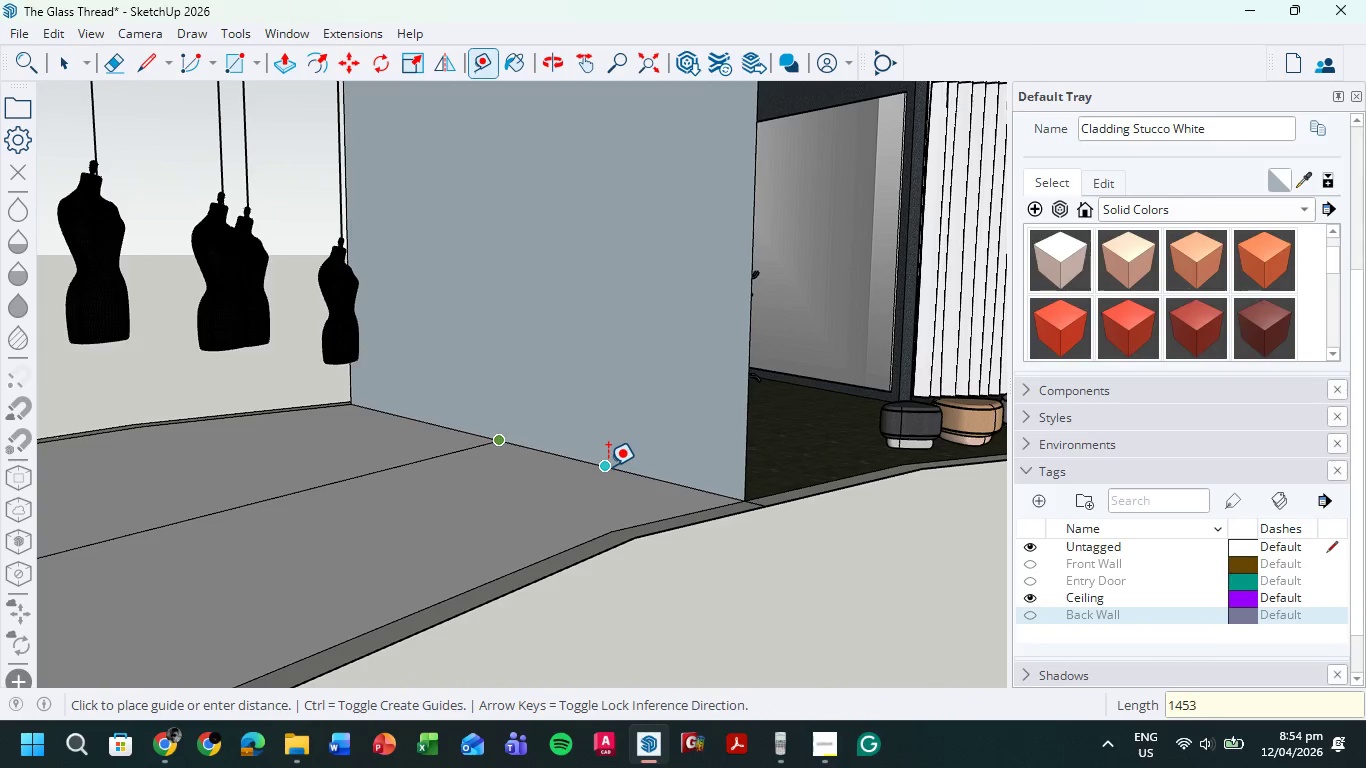 
key(Numpad3)
 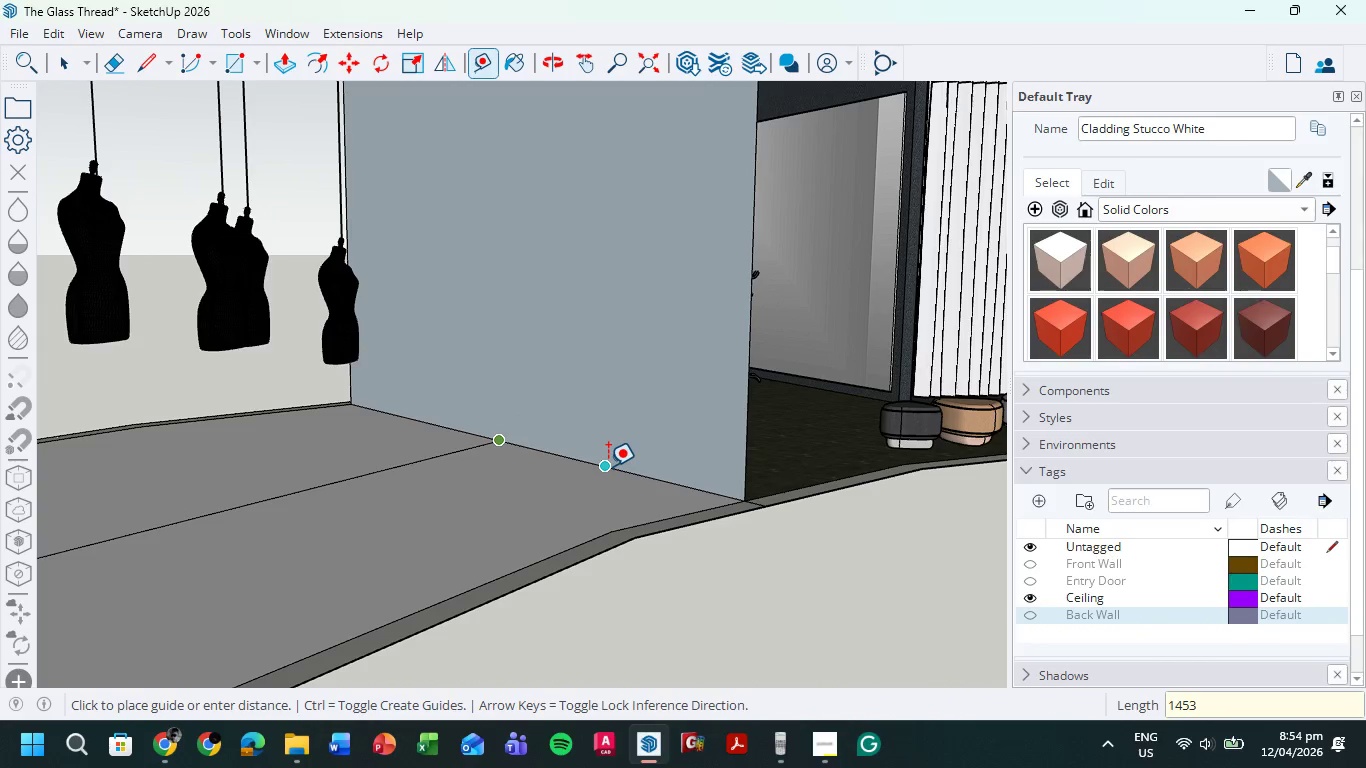 
key(NumpadEnter)
 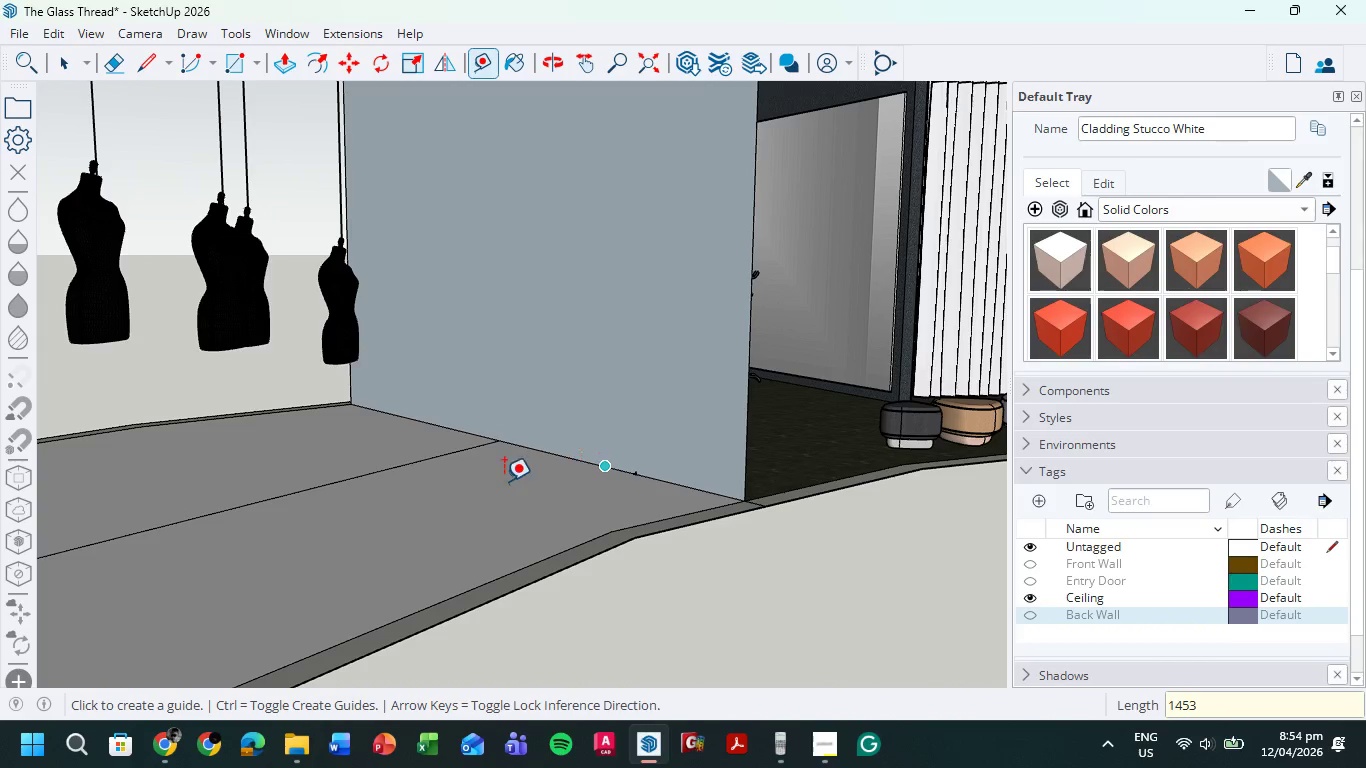 
hold_key(key=ShiftLeft, duration=0.75)
 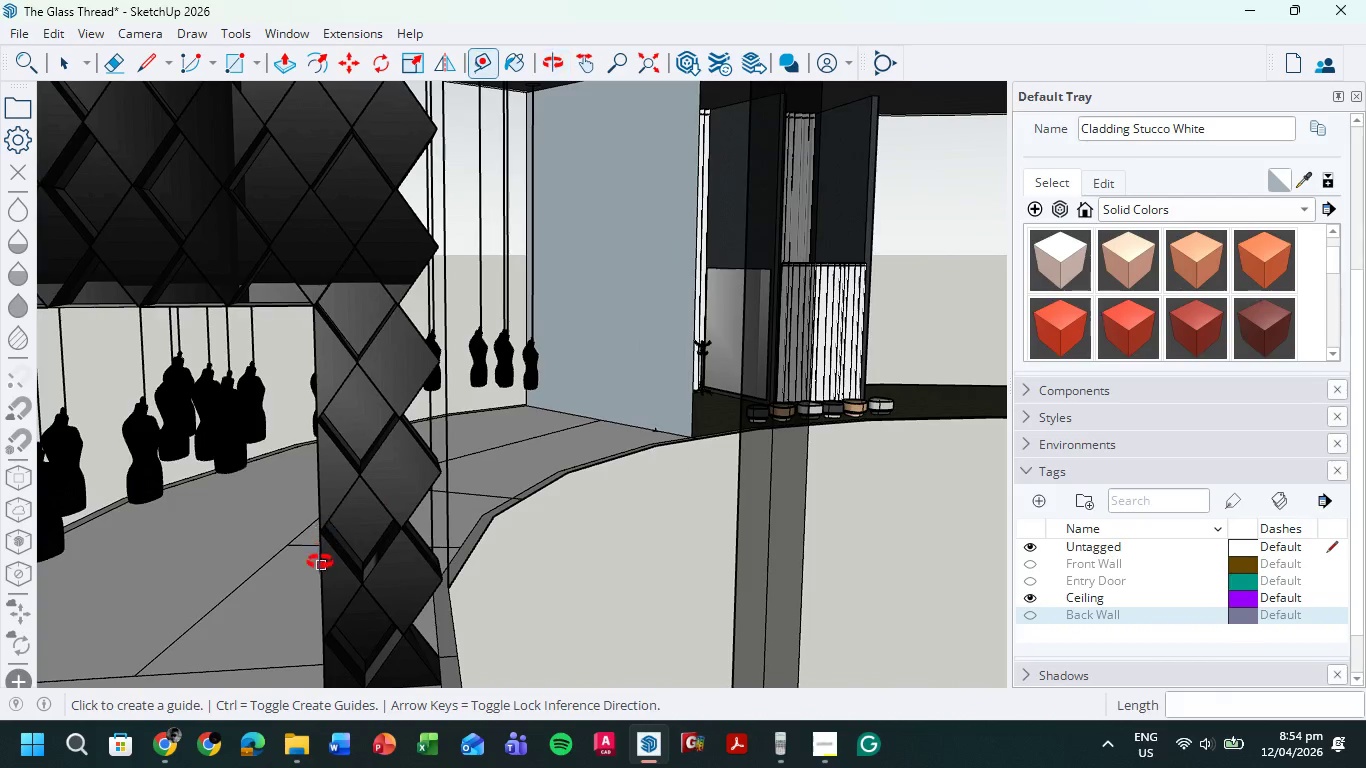 
scroll: coordinate [627, 425], scroll_direction: down, amount: 13.0
 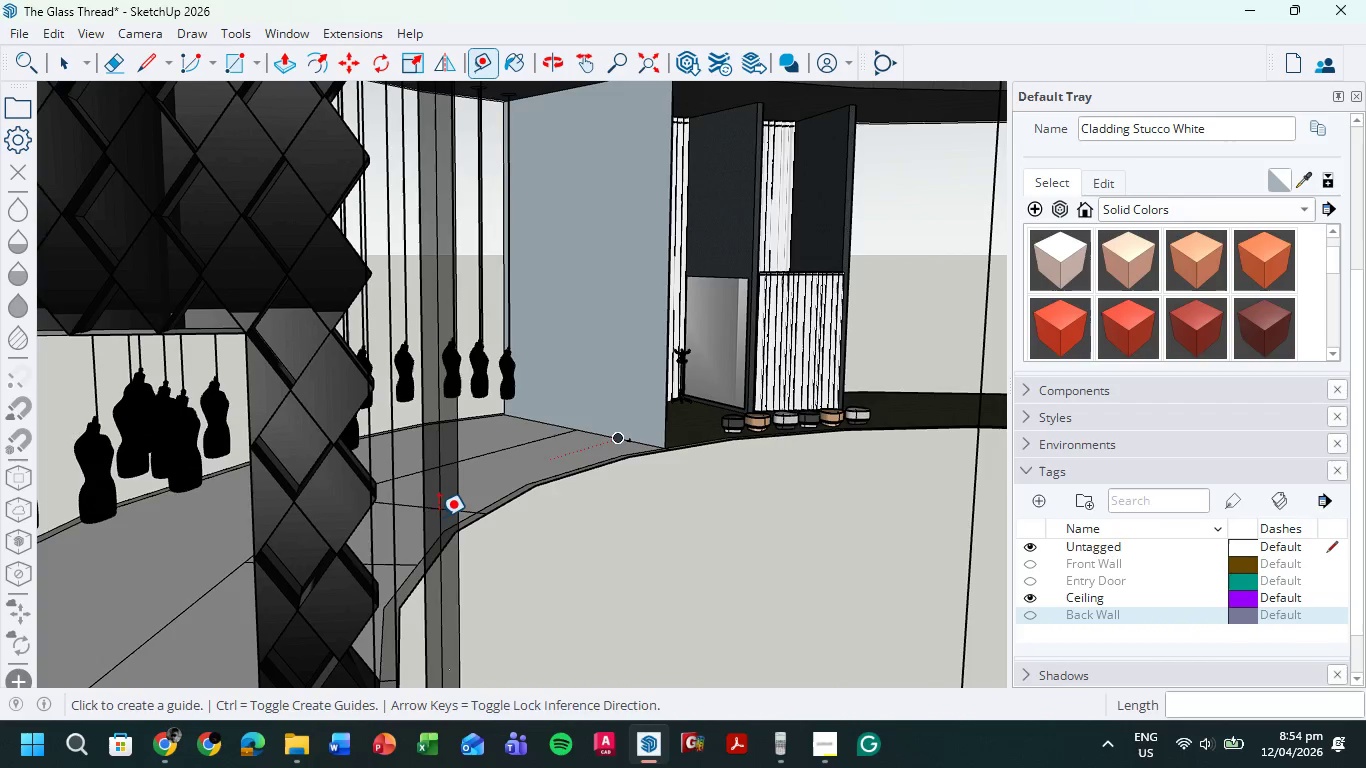 
hold_key(key=ShiftLeft, duration=0.53)
 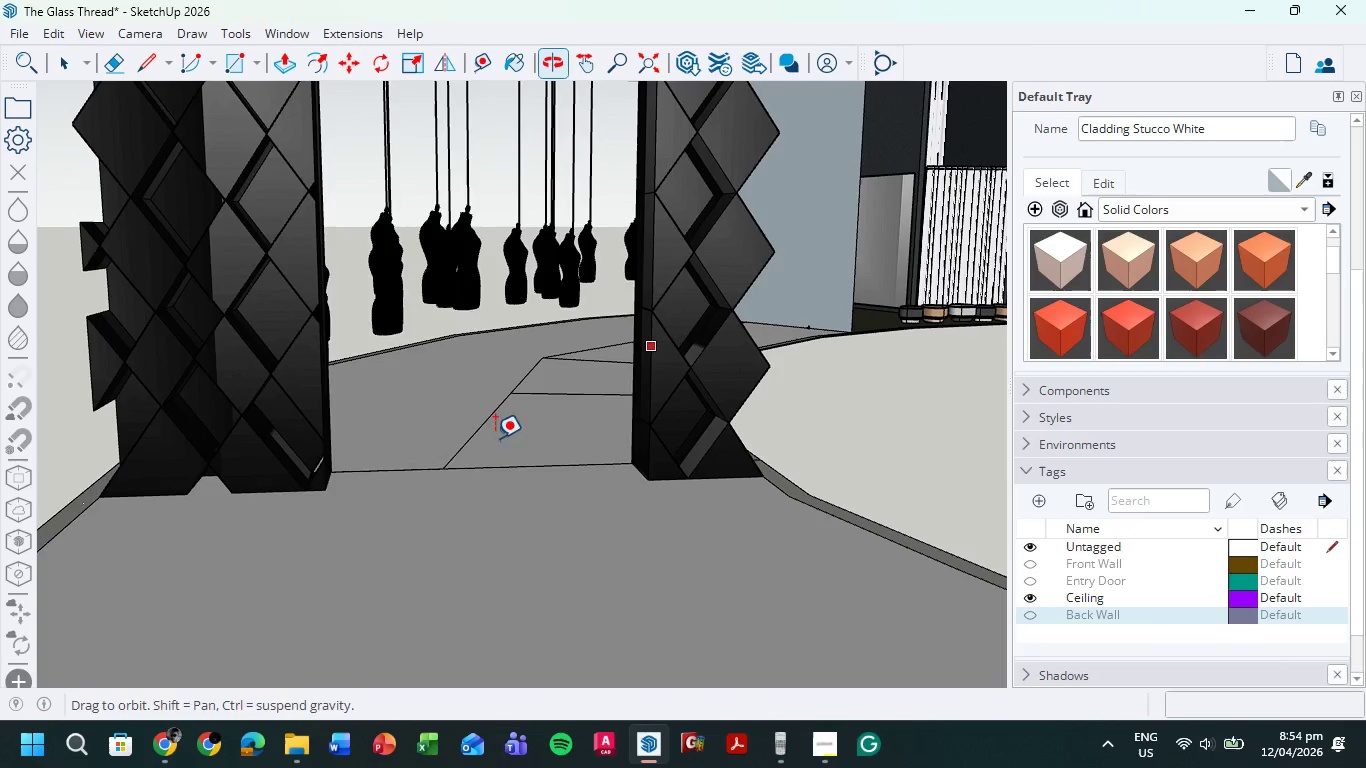 
scroll: coordinate [439, 442], scroll_direction: up, amount: 5.0
 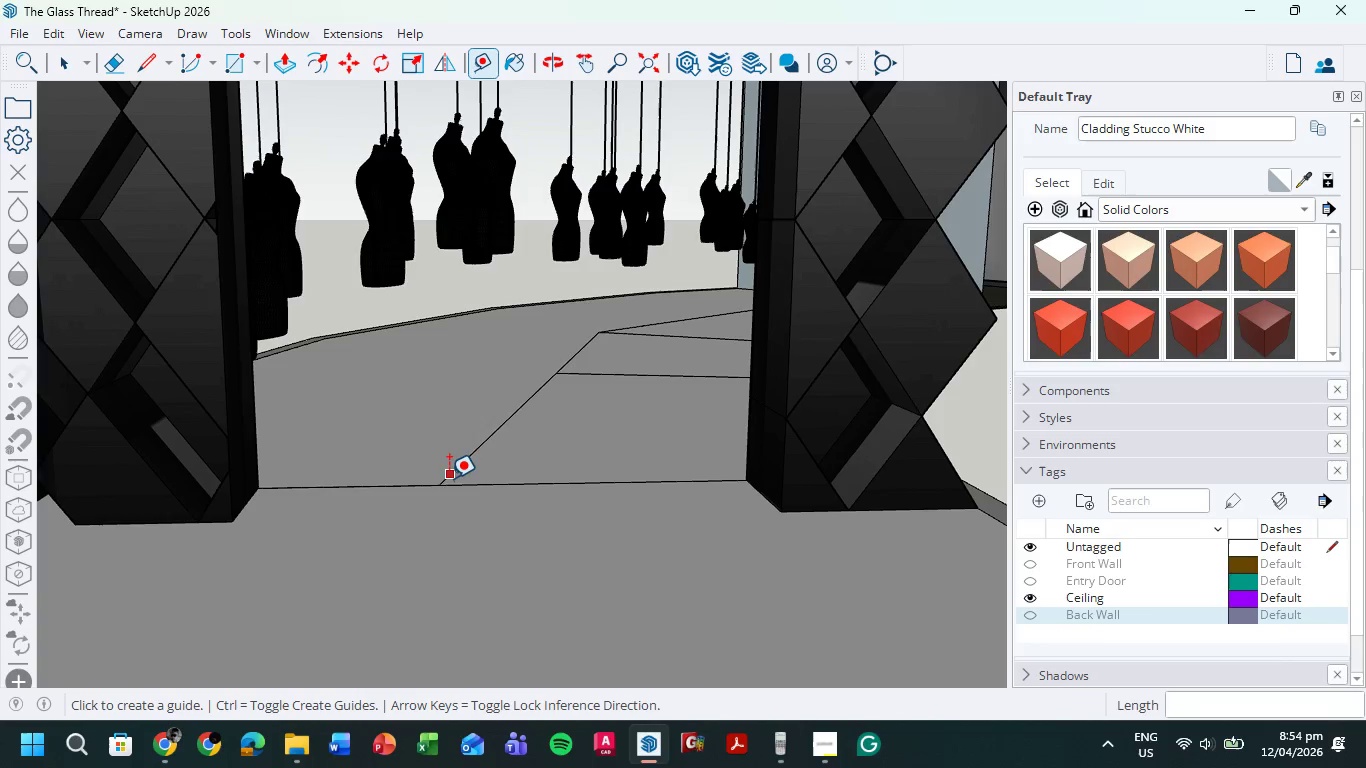 
left_click([445, 480])
 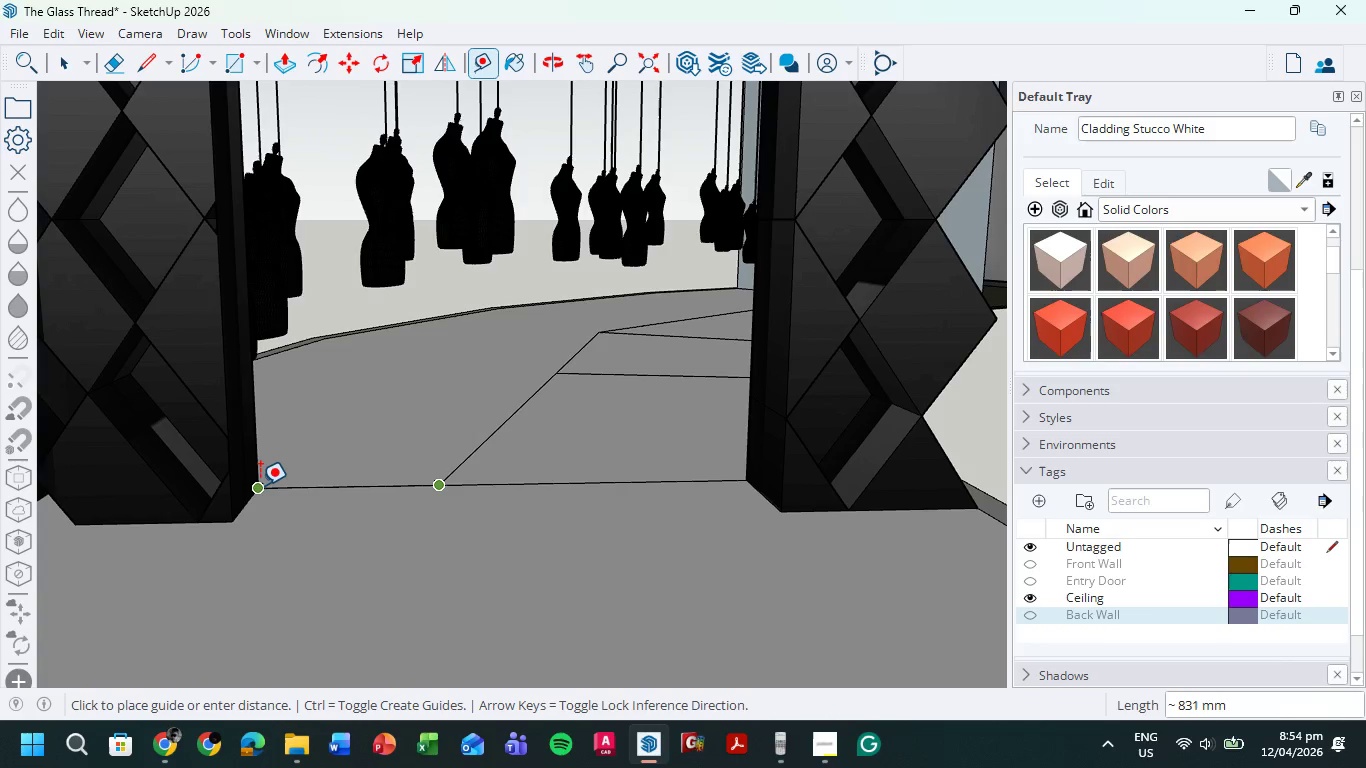 
key(Escape)
 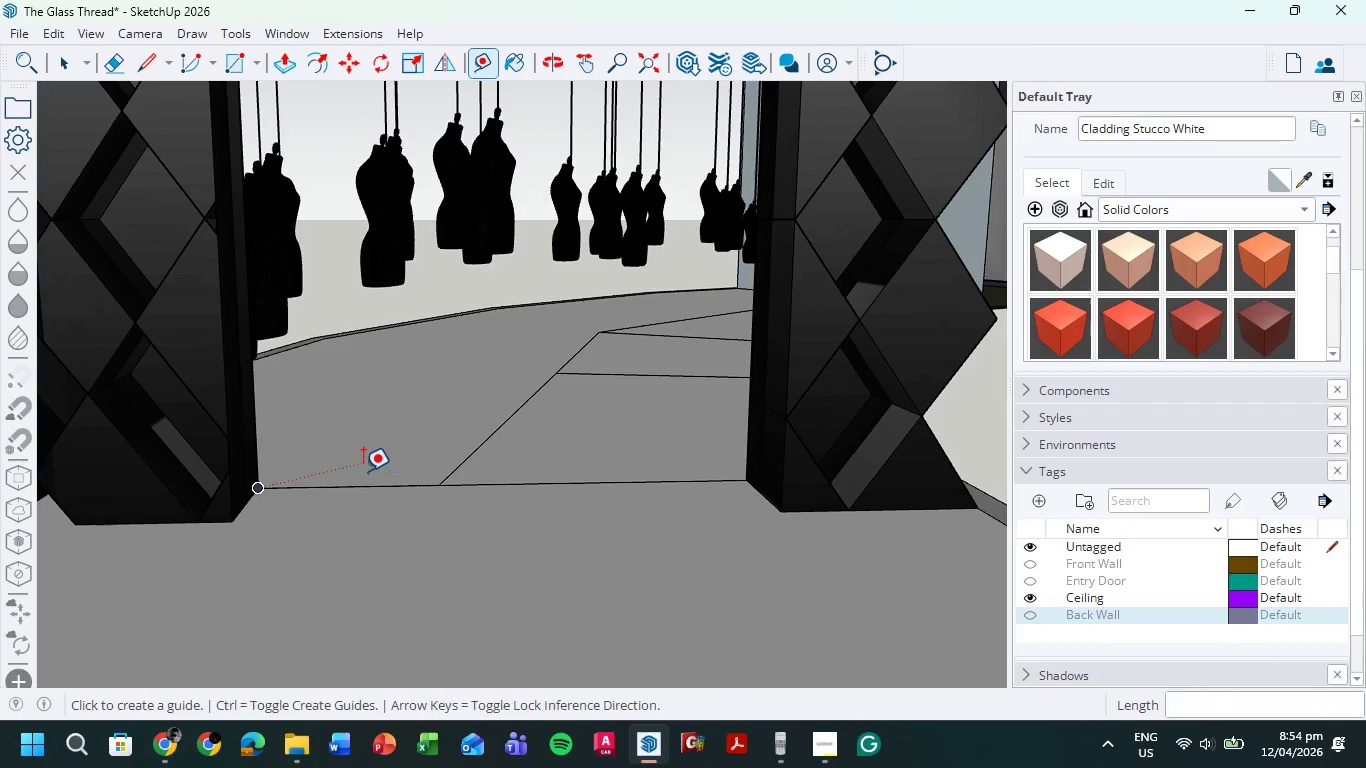 
hold_key(key=ShiftLeft, duration=0.52)
 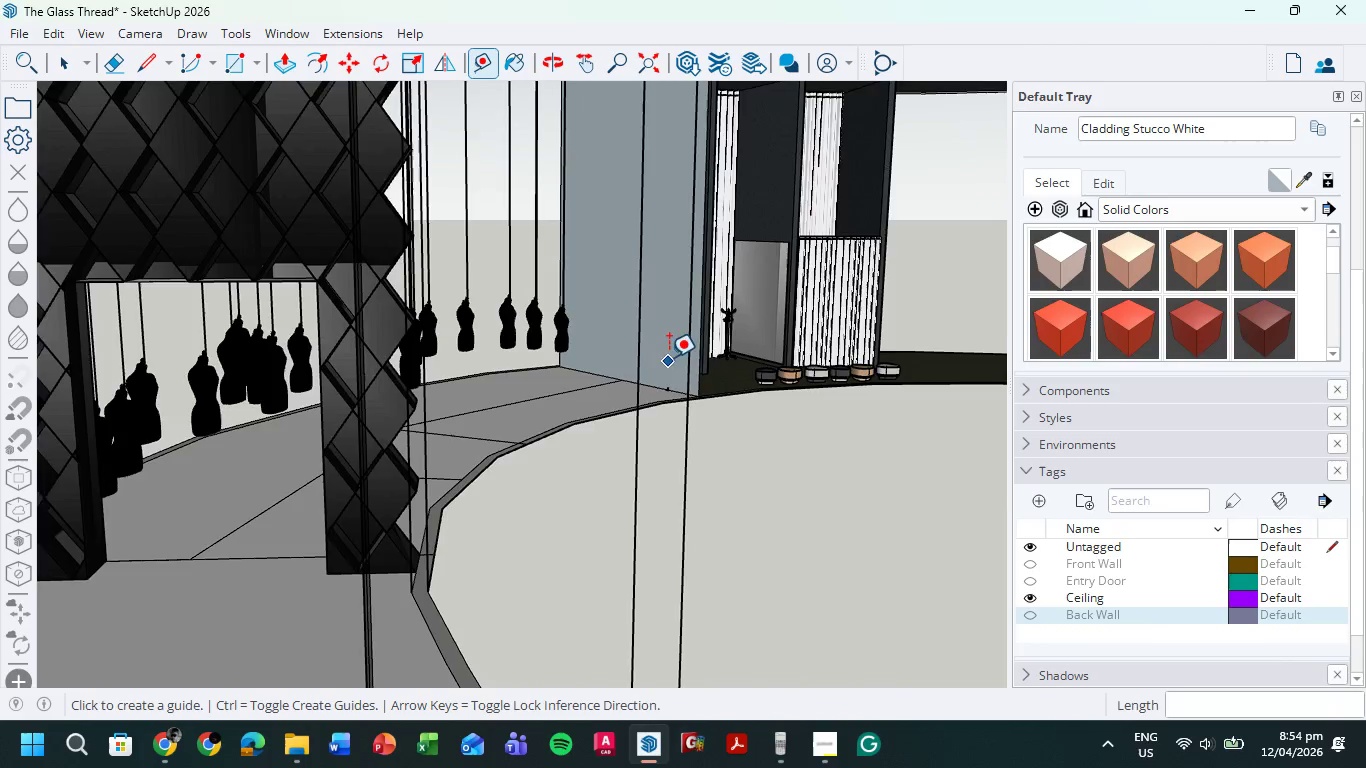 
scroll: coordinate [364, 470], scroll_direction: down, amount: 8.0
 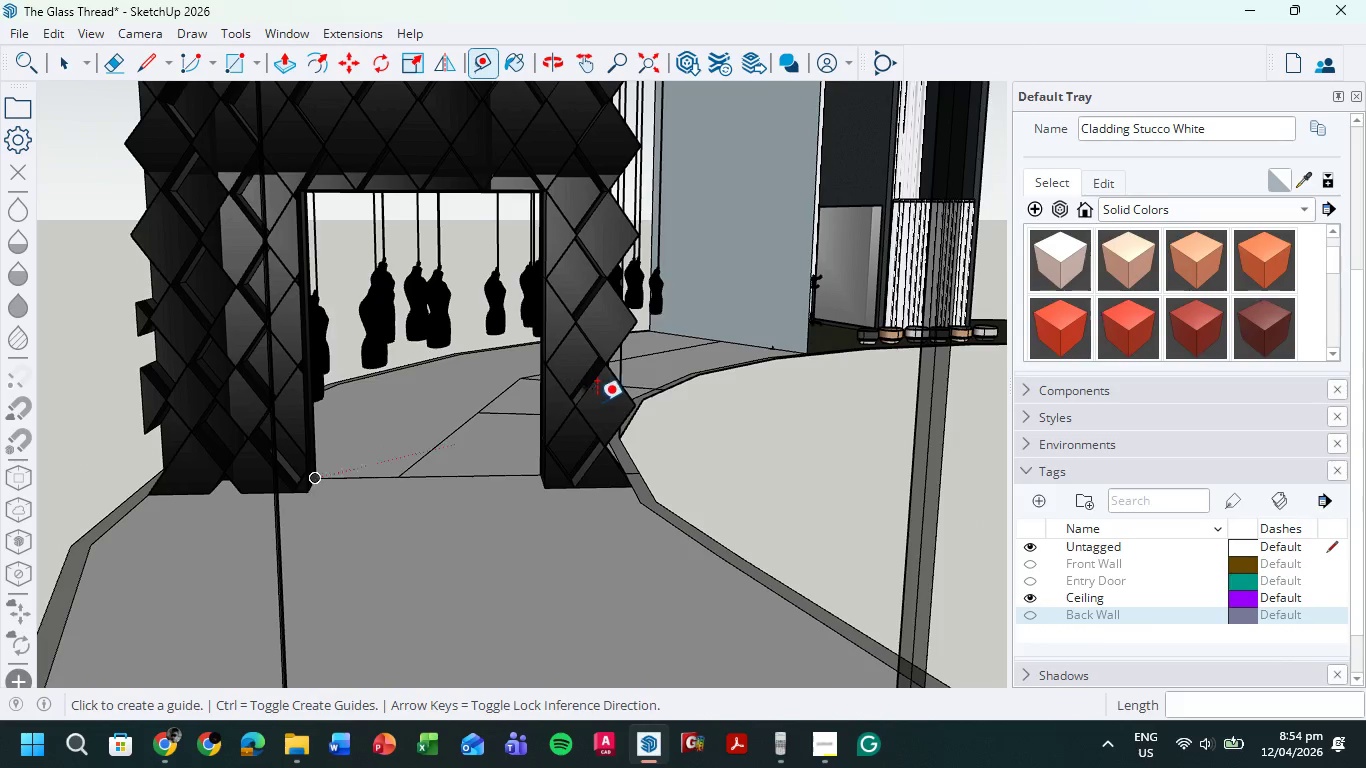 
scroll: coordinate [506, 397], scroll_direction: up, amount: 15.0
 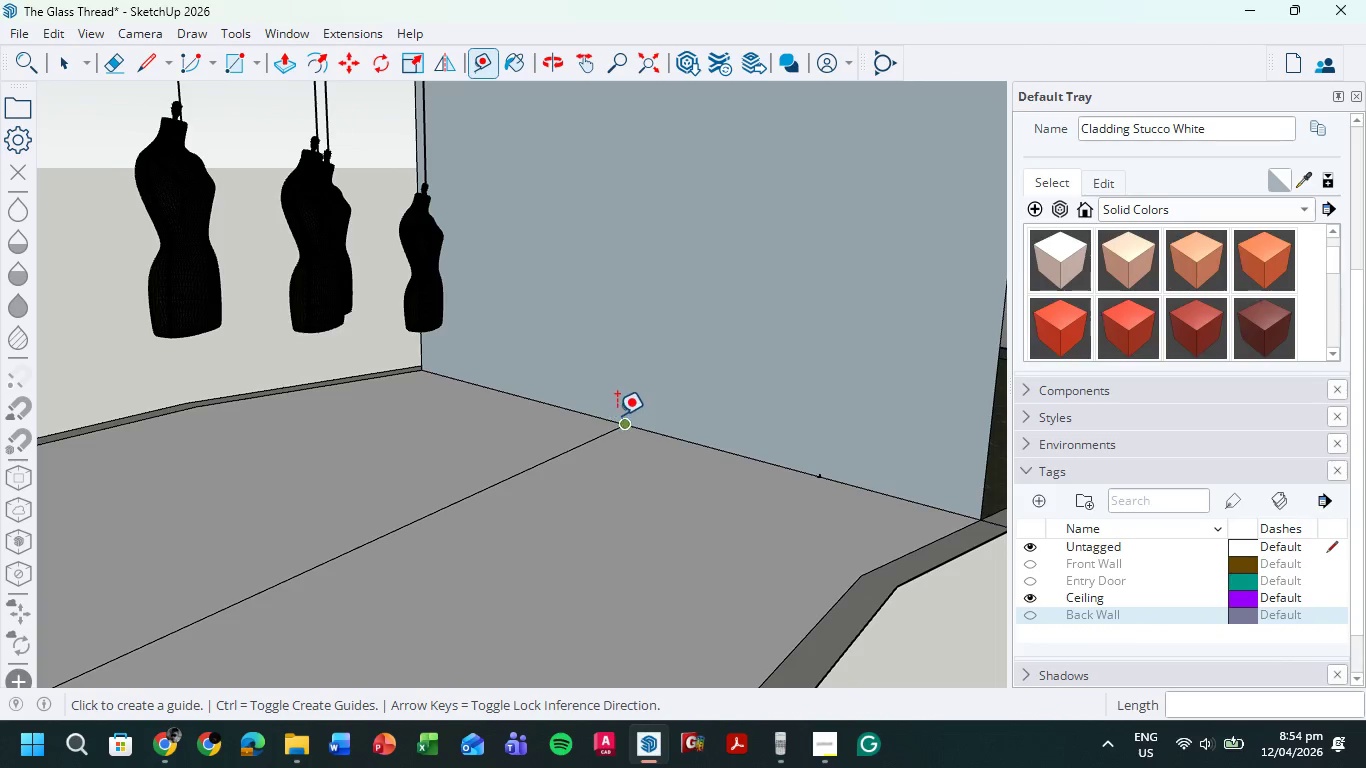 
left_click_drag(start_coordinate=[621, 417], to_coordinate=[616, 417])
 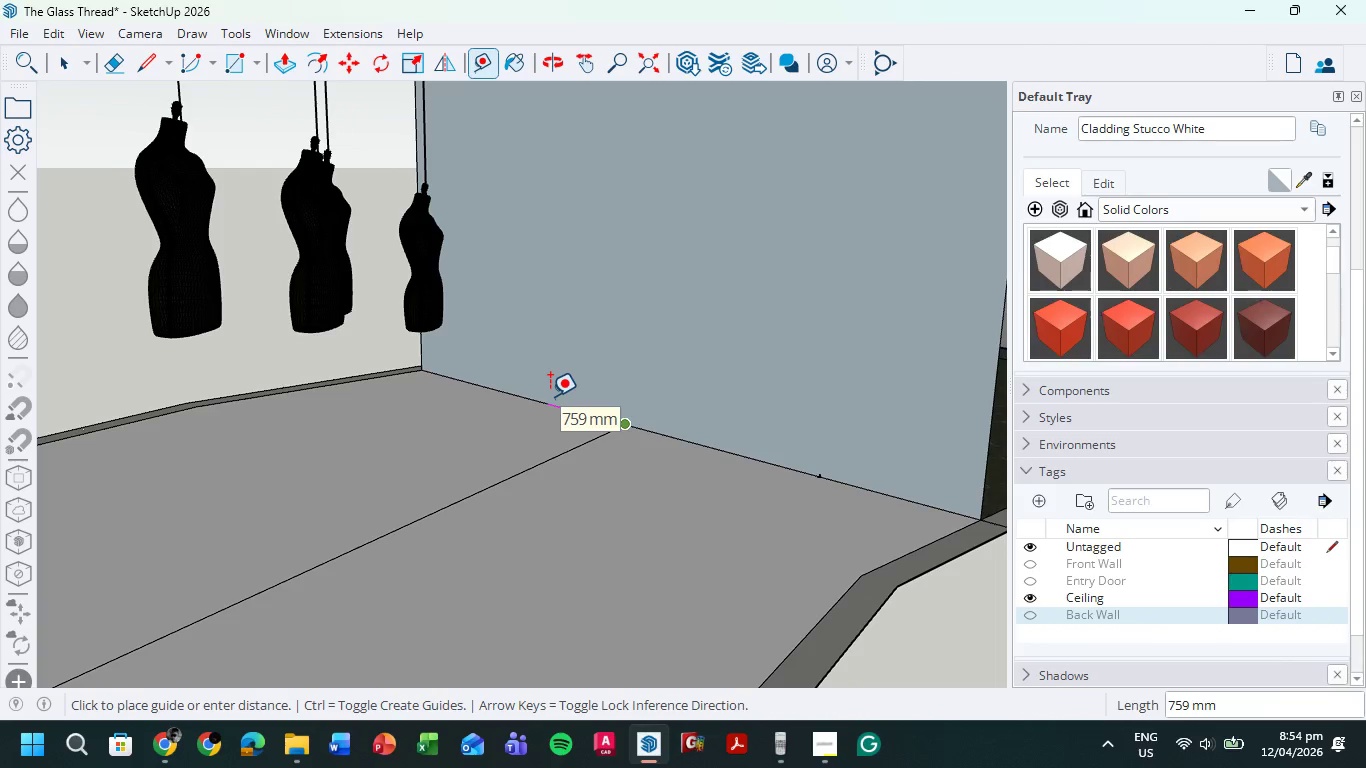 
key(Numpad8)
 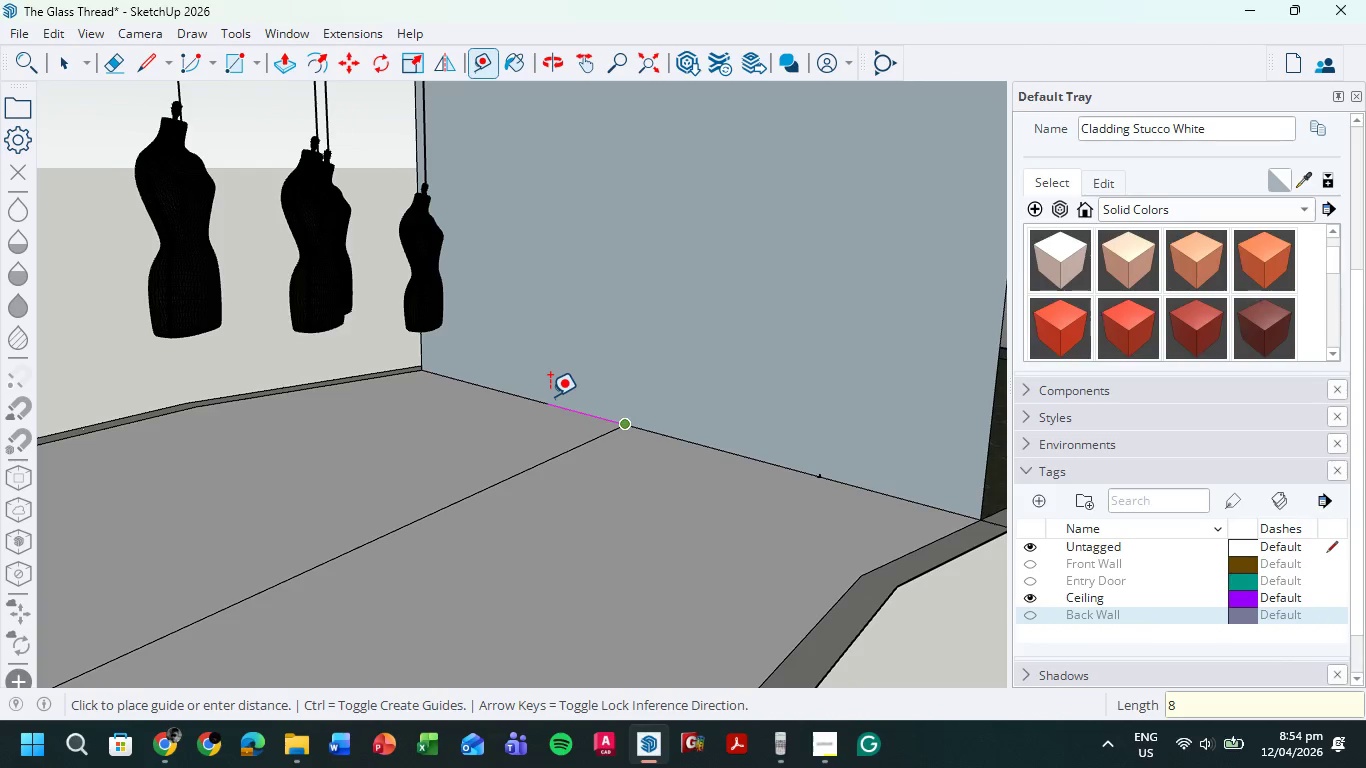 
key(Numpad3)
 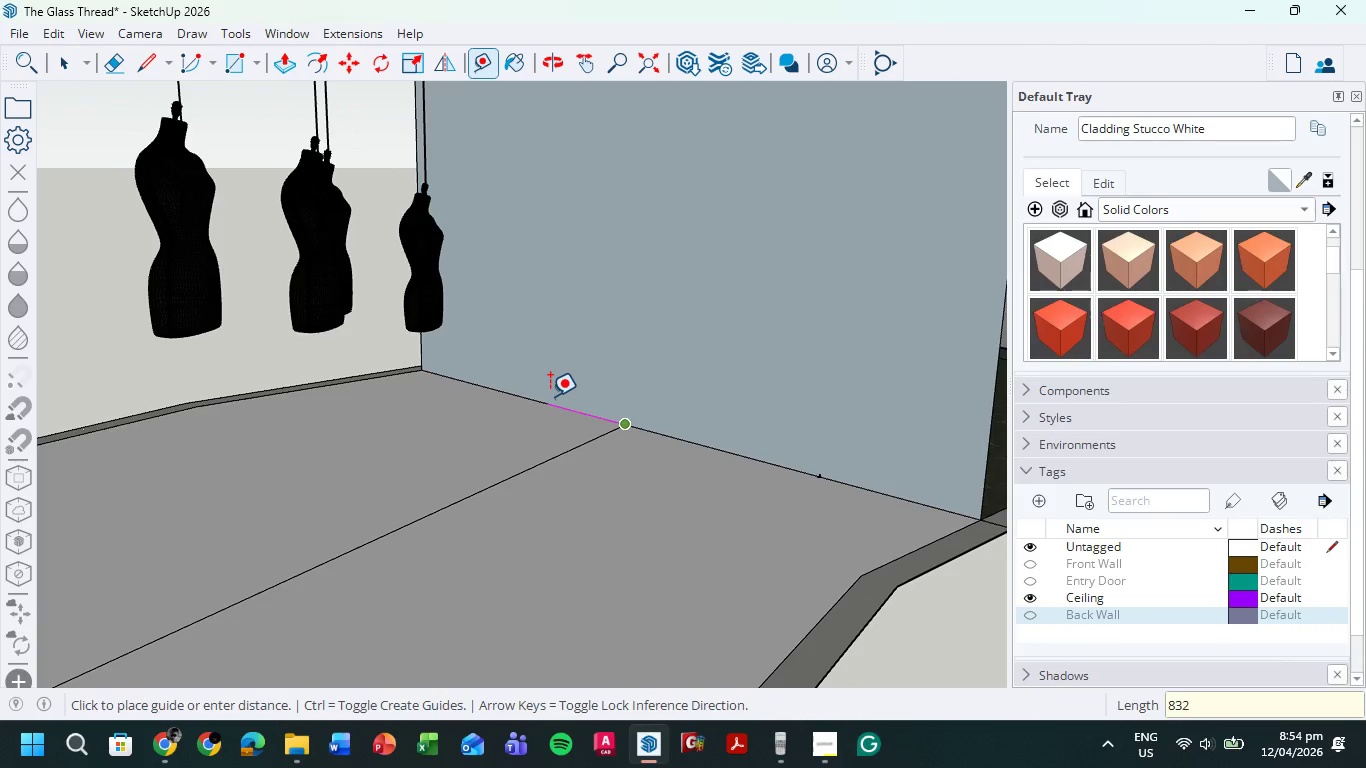 
key(Numpad2)
 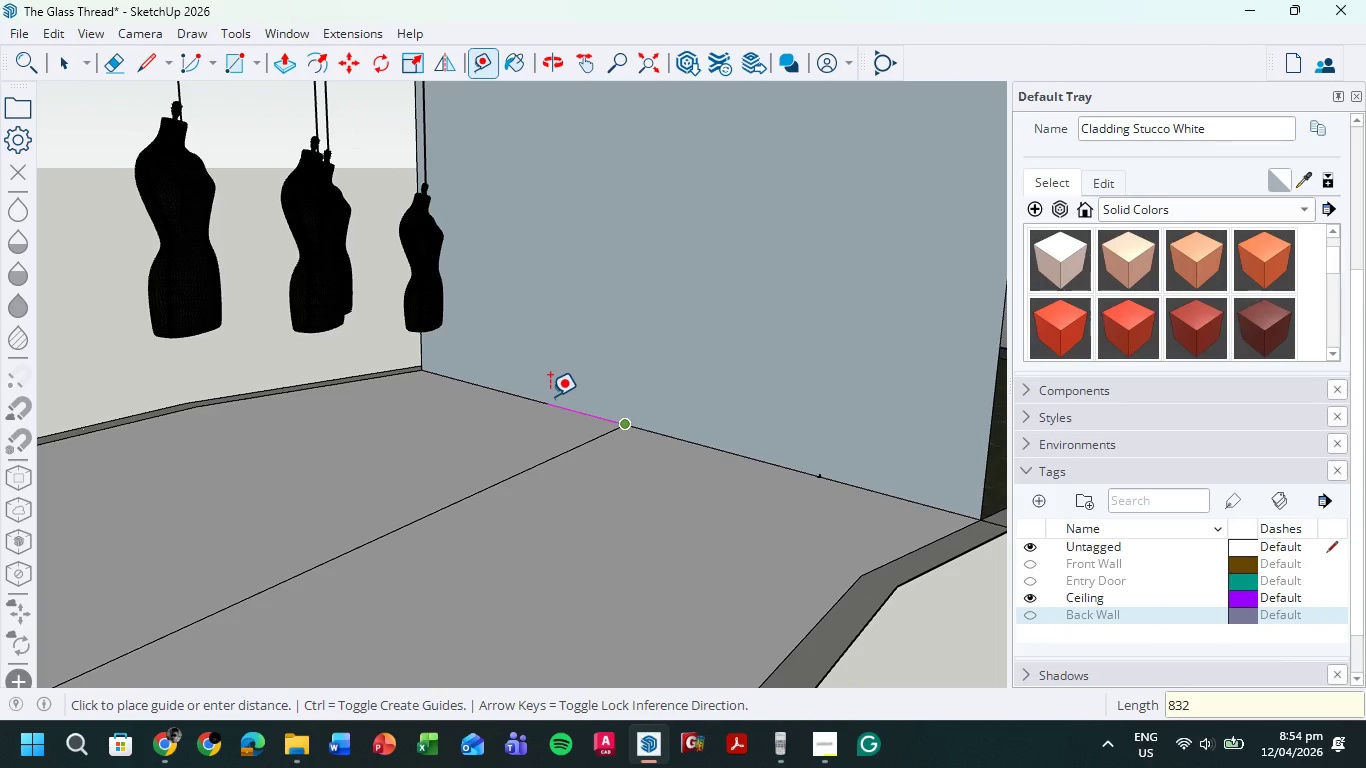 
key(Backspace)
 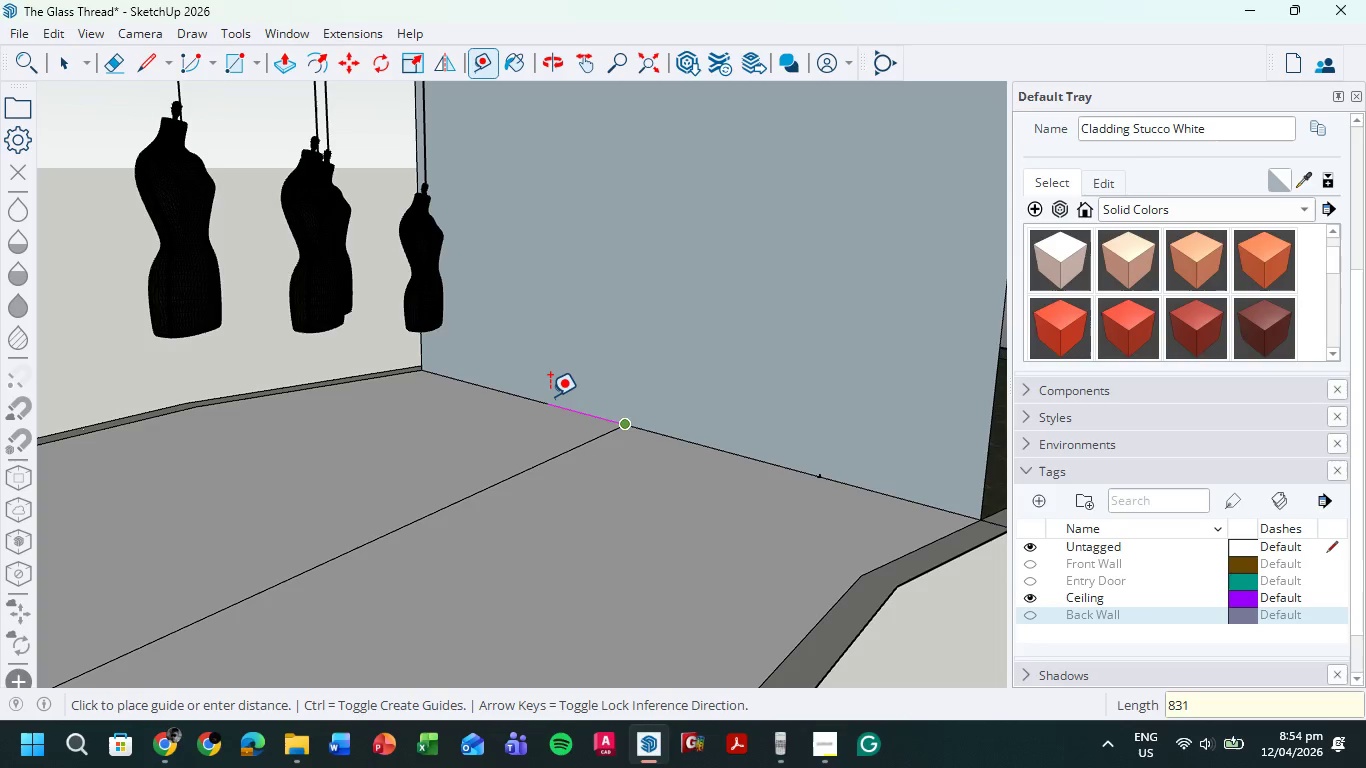 
key(Numpad1)
 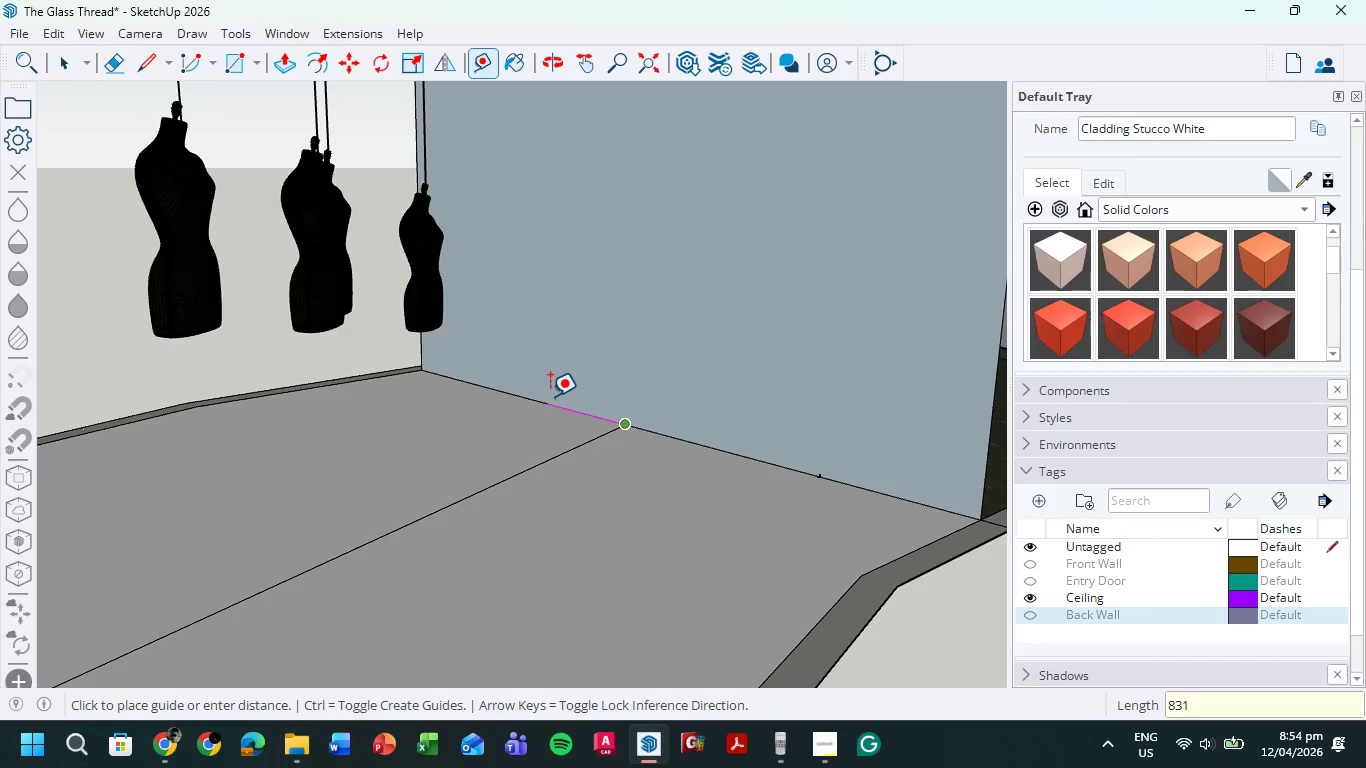 
key(NumpadEnter)
 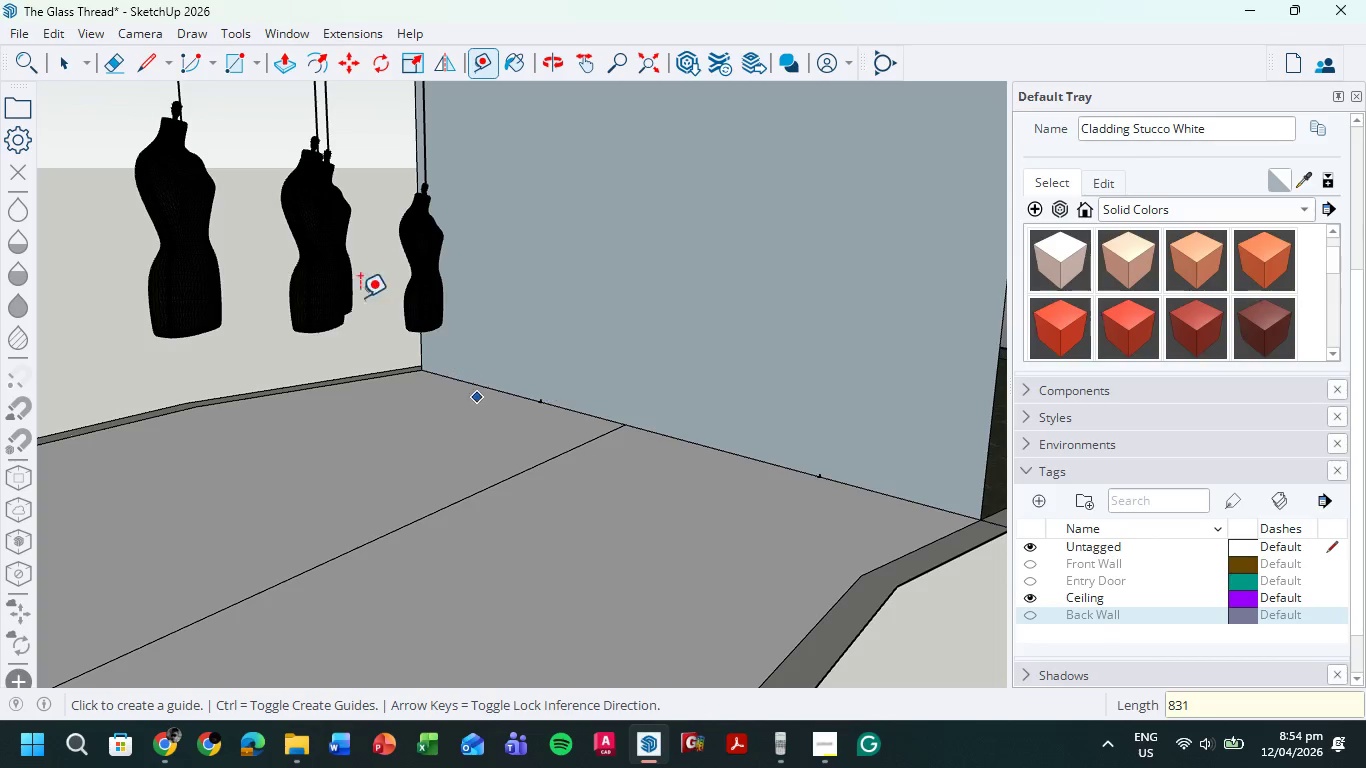 
scroll: coordinate [211, 200], scroll_direction: down, amount: 2.0
 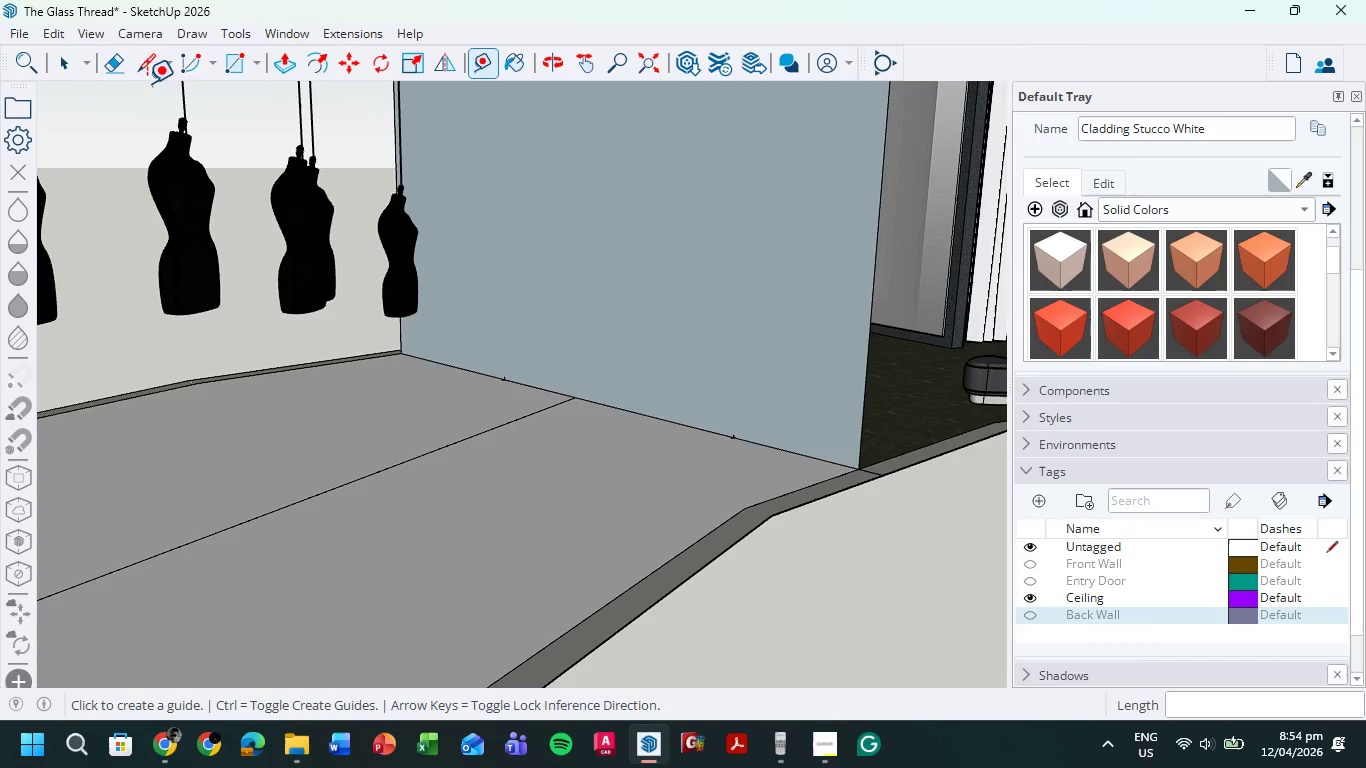 
hold_key(key=ShiftLeft, duration=0.47)
 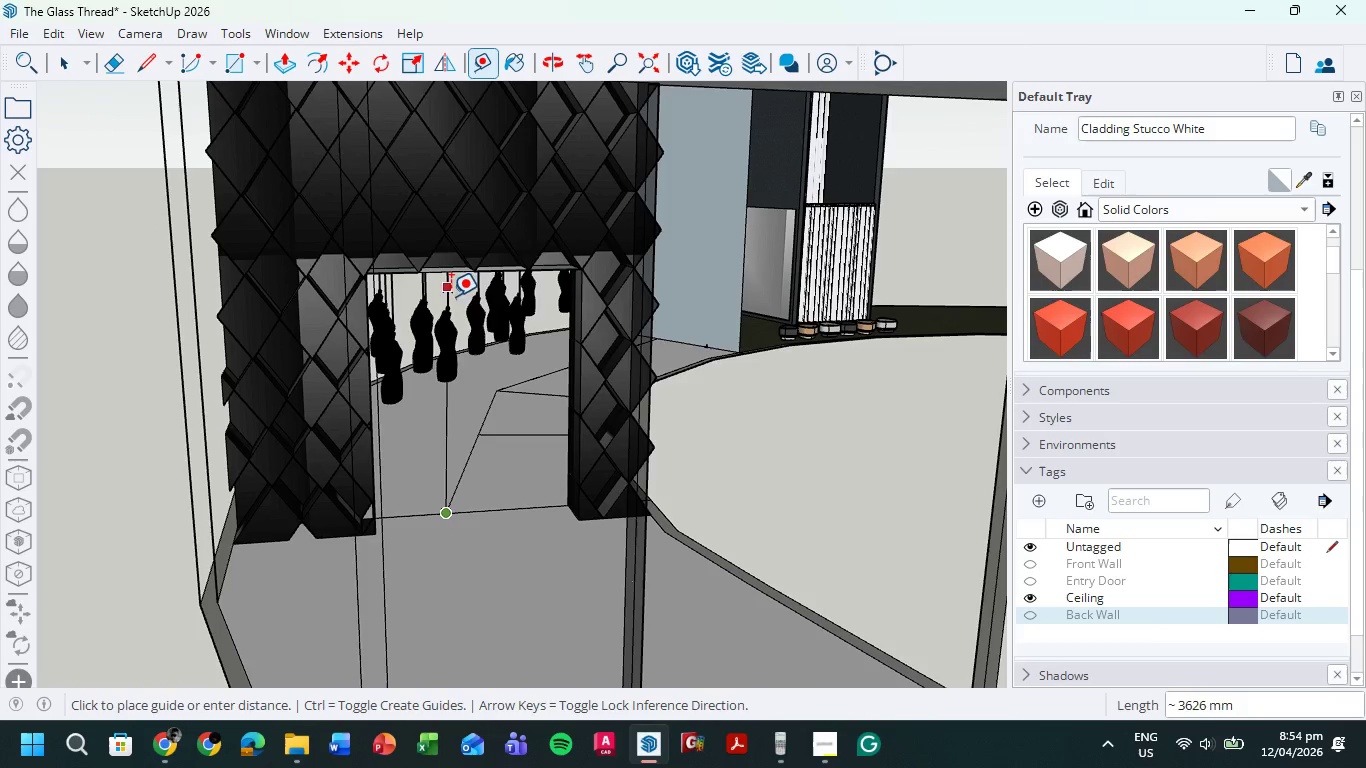 
scroll: coordinate [514, 292], scroll_direction: down, amount: 11.0
 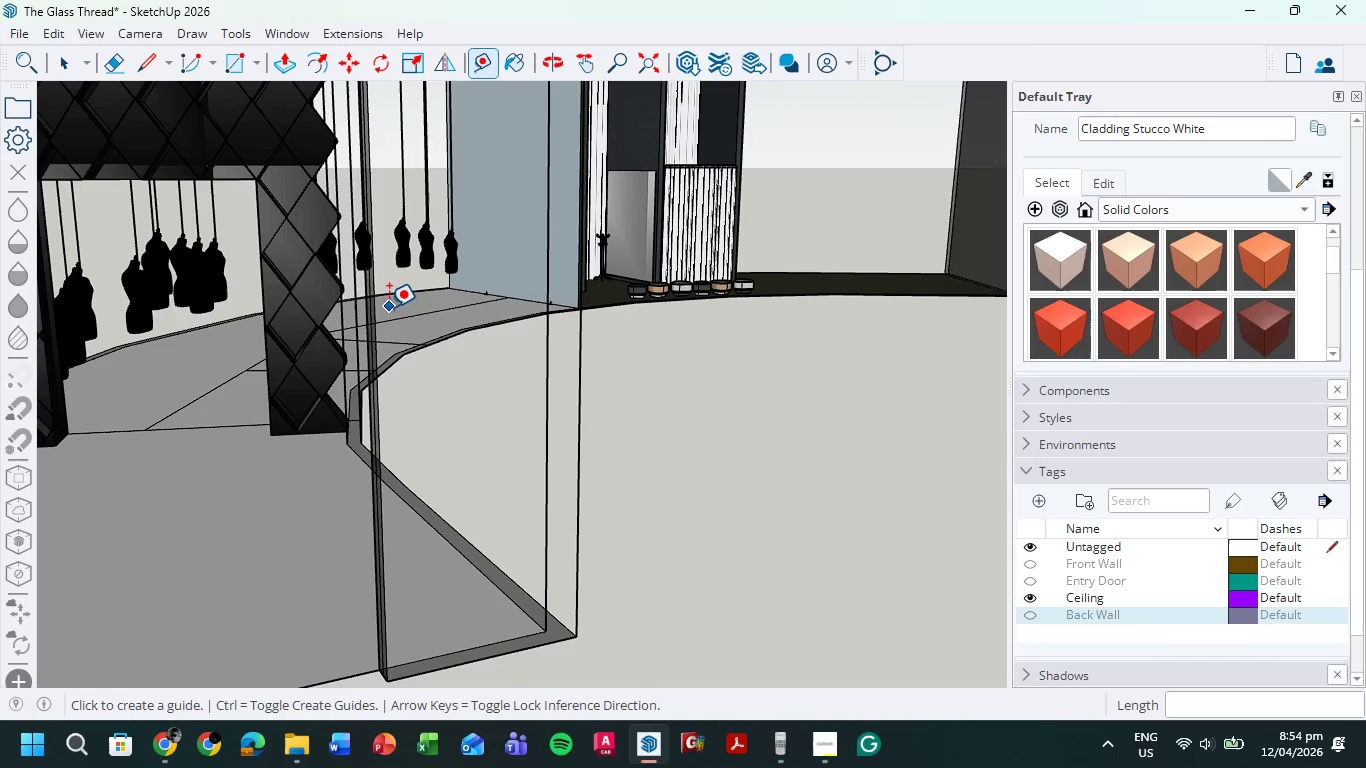 
scroll: coordinate [451, 188], scroll_direction: up, amount: 18.0
 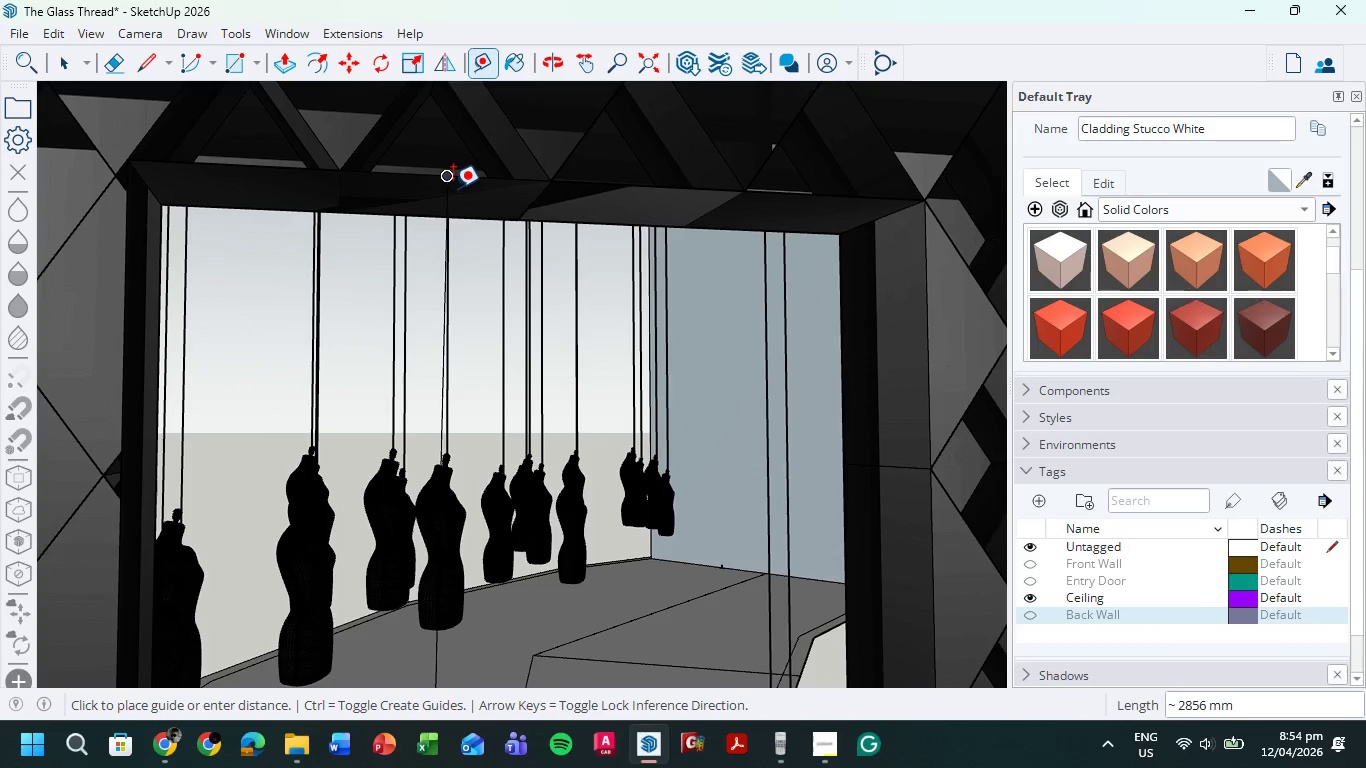 
key(Escape)
 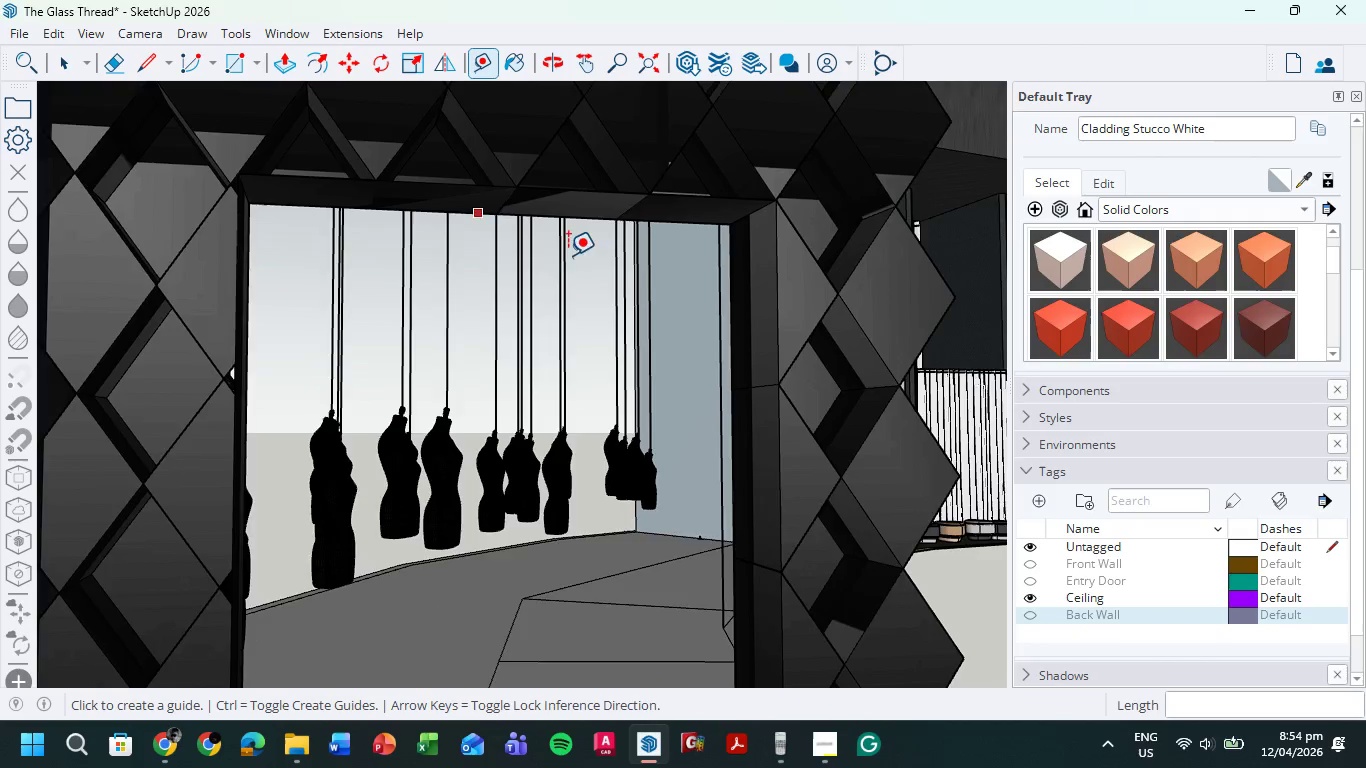 
scroll: coordinate [571, 261], scroll_direction: down, amount: 5.0
 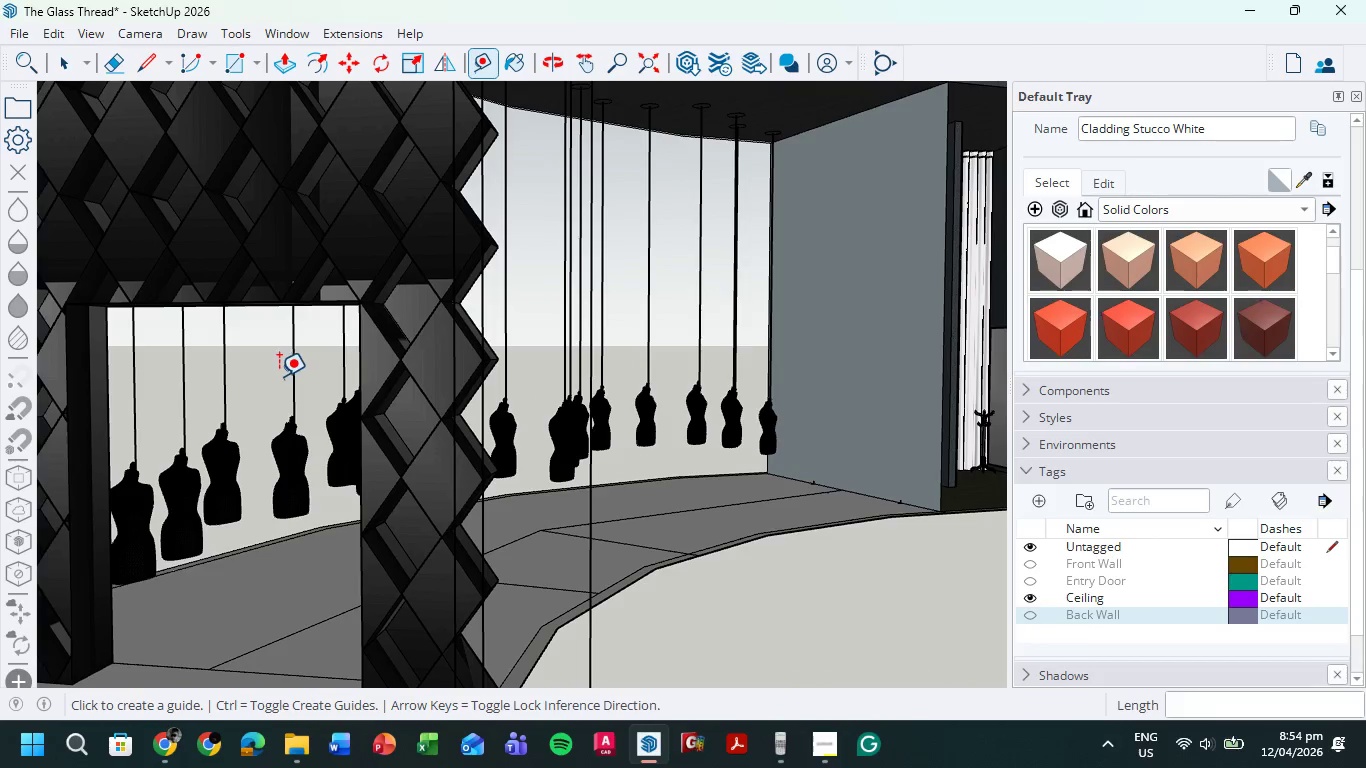 
hold_key(key=ShiftLeft, duration=0.53)
 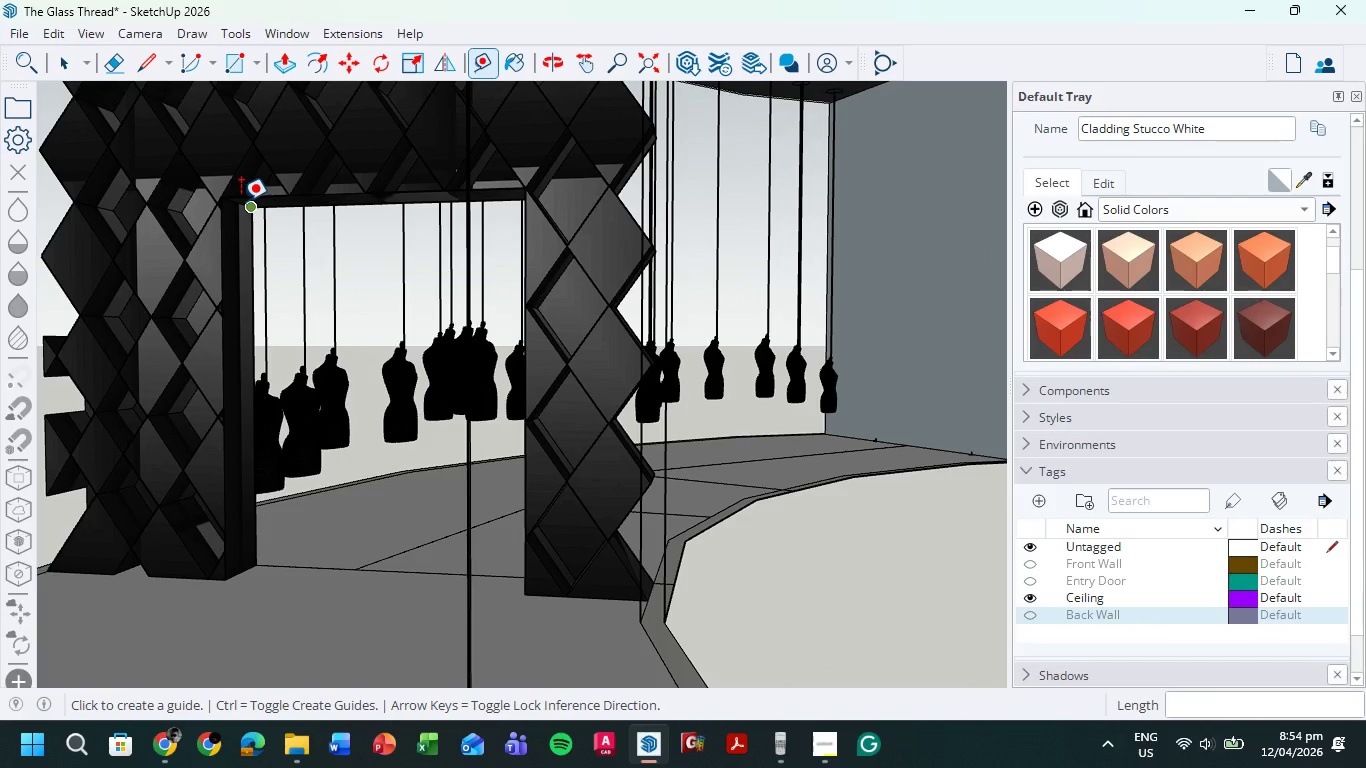 
left_click([237, 202])
 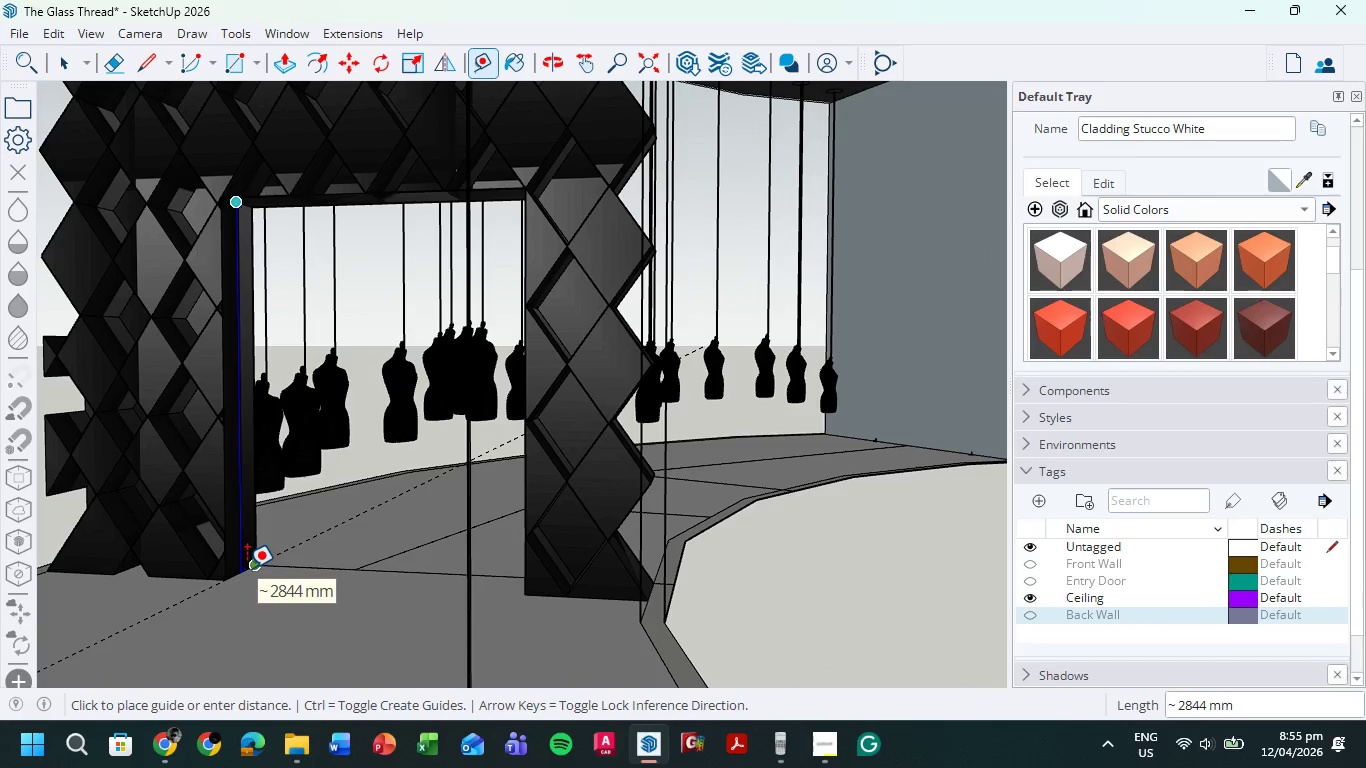 
key(Escape)
 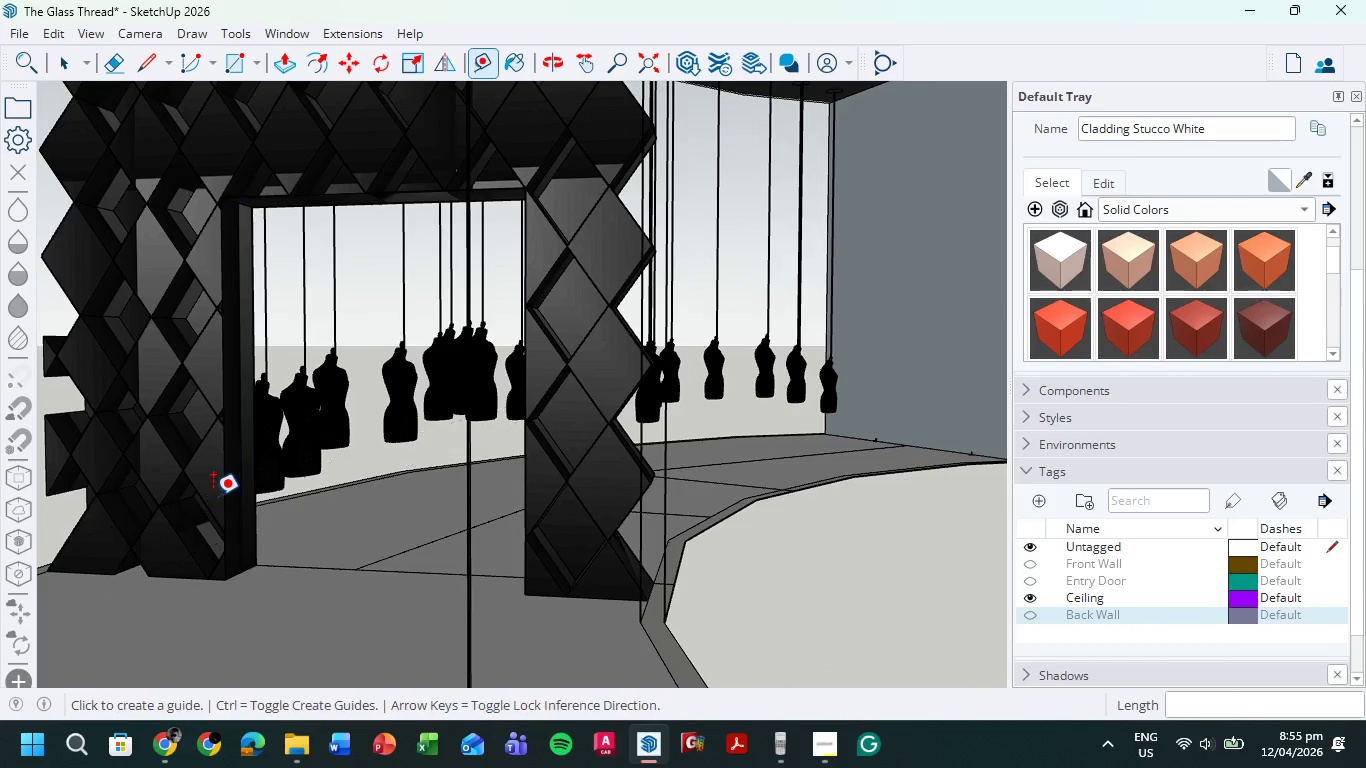 
scroll: coordinate [213, 496], scroll_direction: down, amount: 5.0
 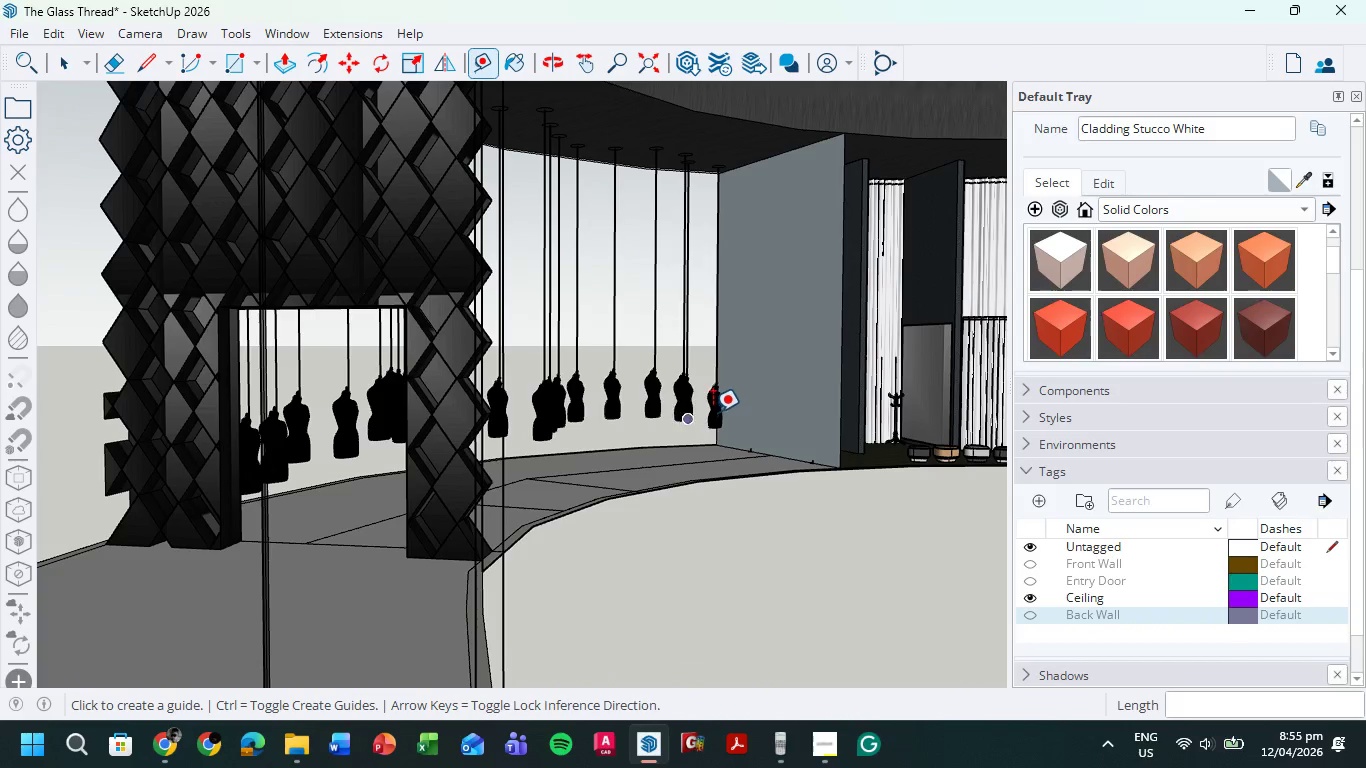 
hold_key(key=ShiftLeft, duration=0.55)
 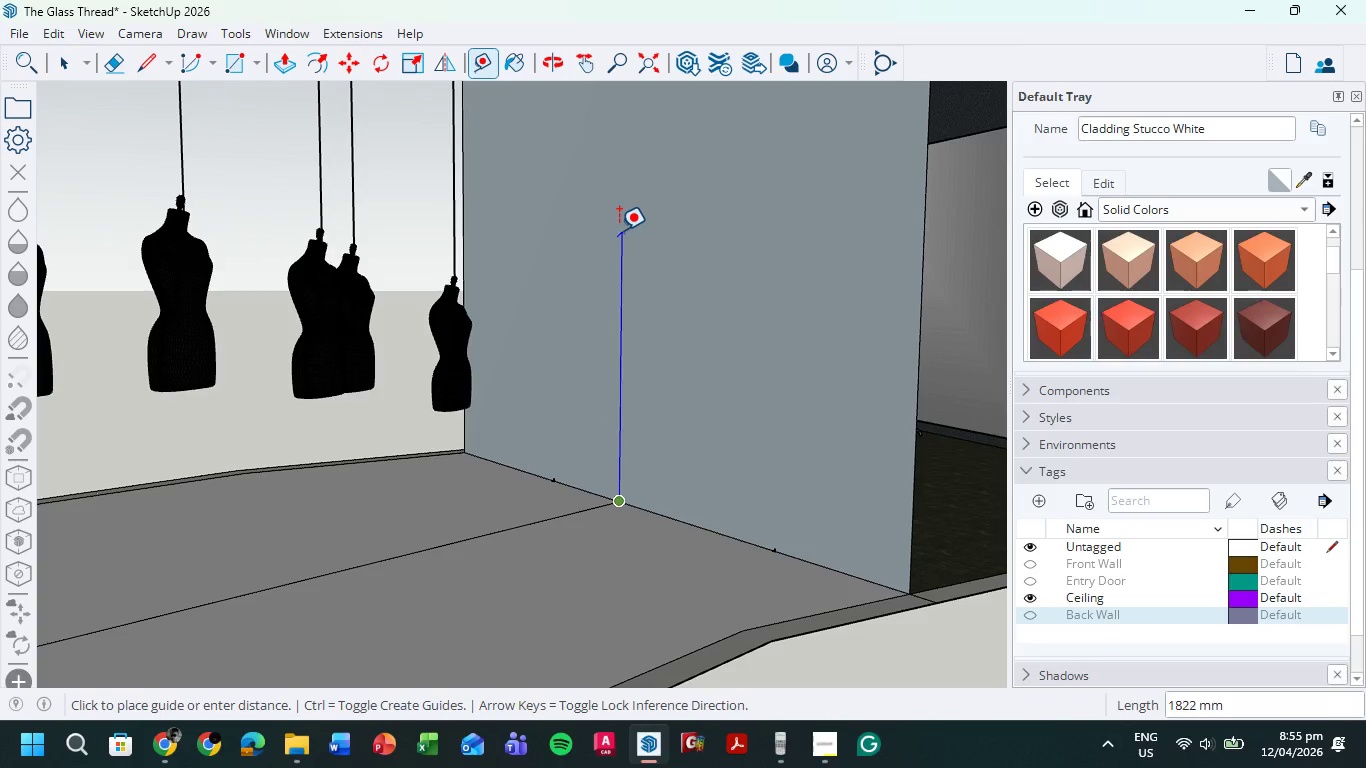 
scroll: coordinate [729, 393], scroll_direction: up, amount: 13.0
 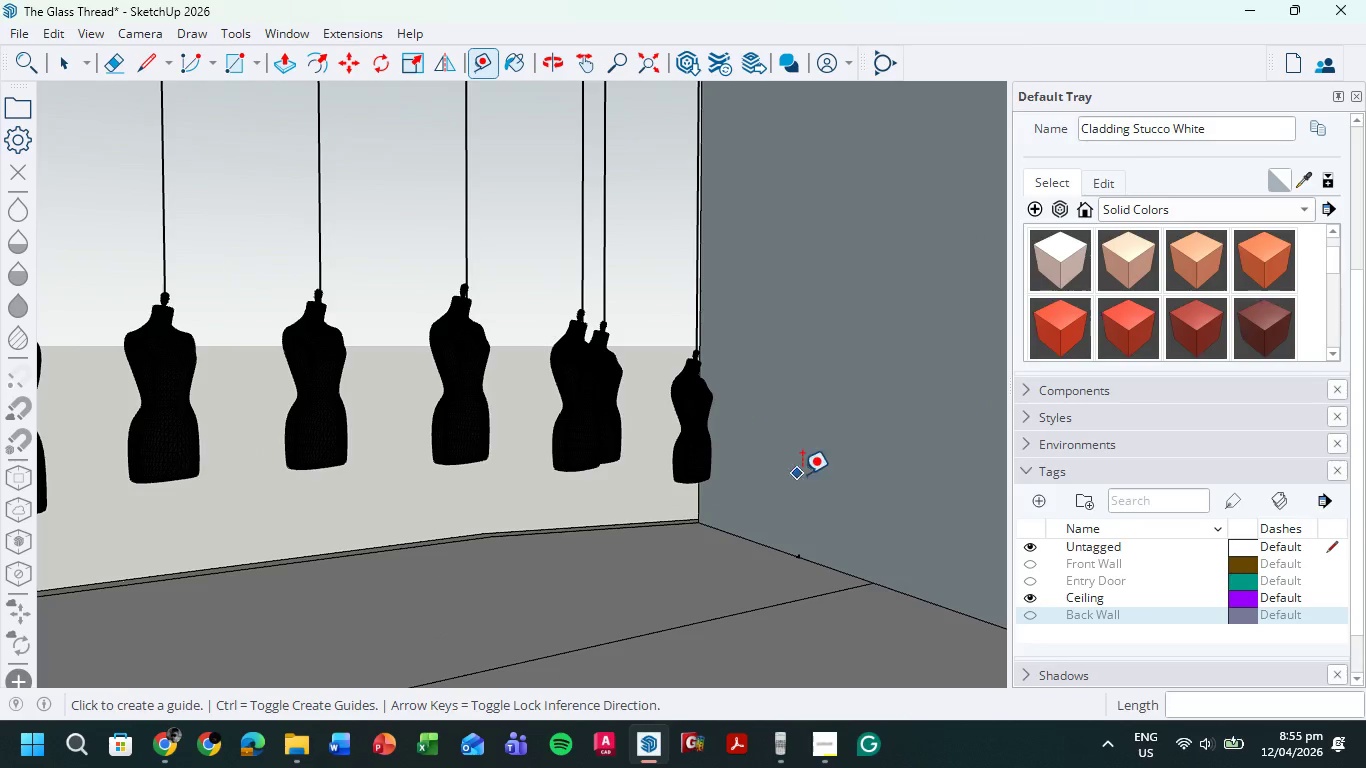 
key(Numpad2)
 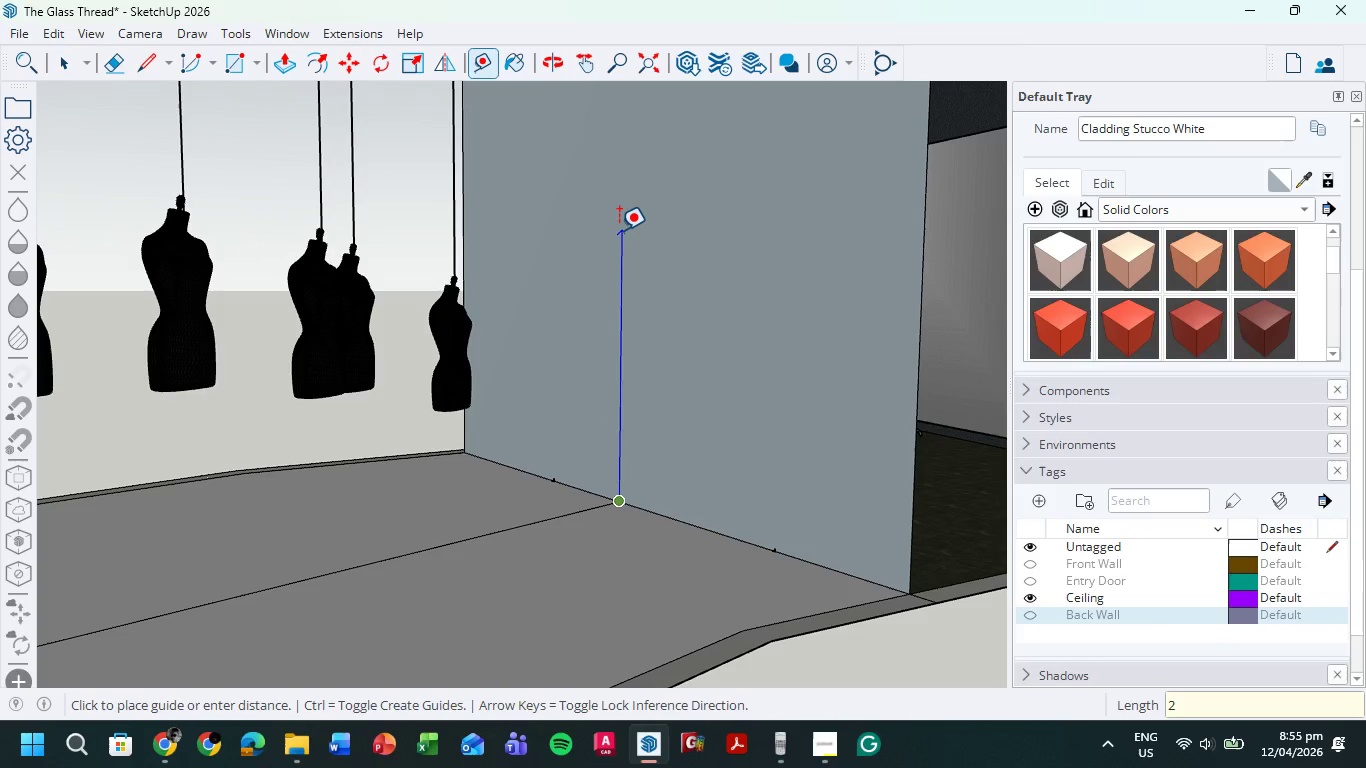 
key(Numpad8)
 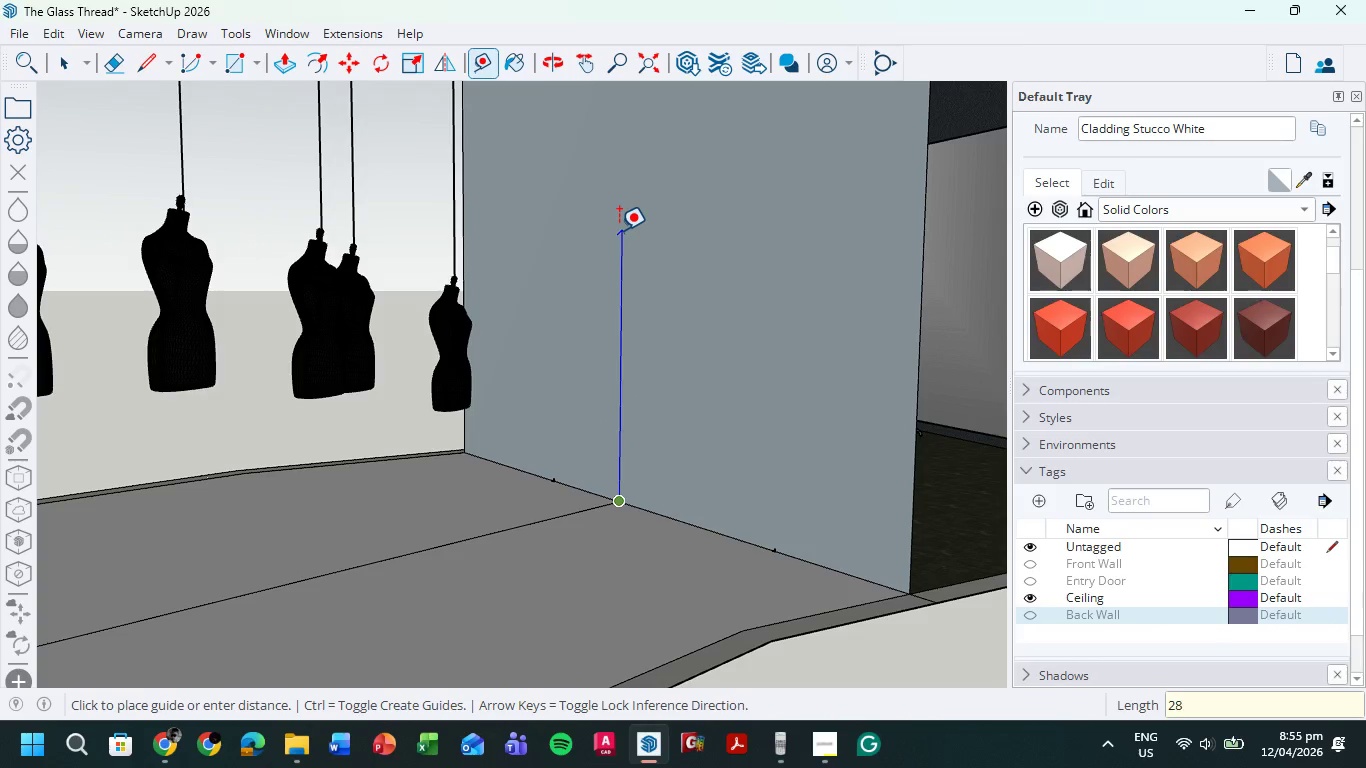 
key(Numpad4)
 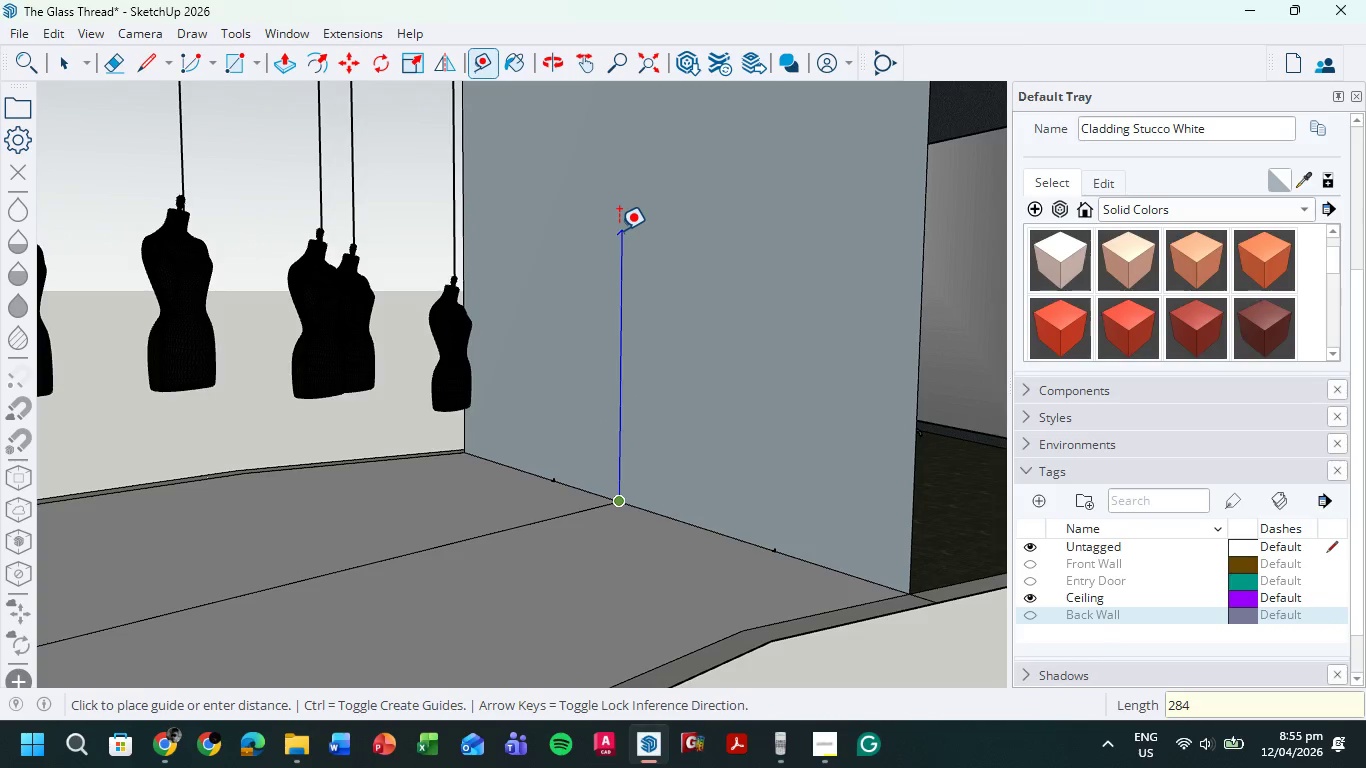 
key(Numpad4)
 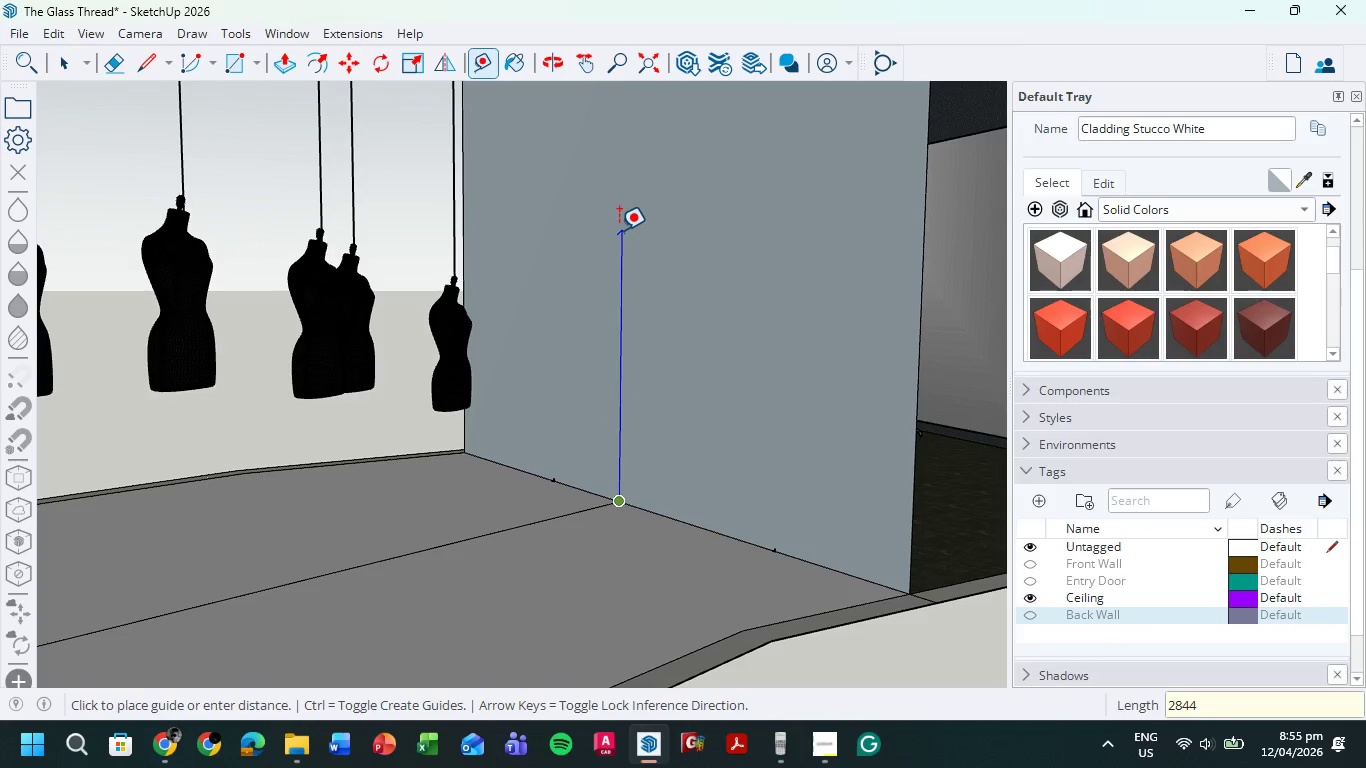 
key(NumpadEnter)
 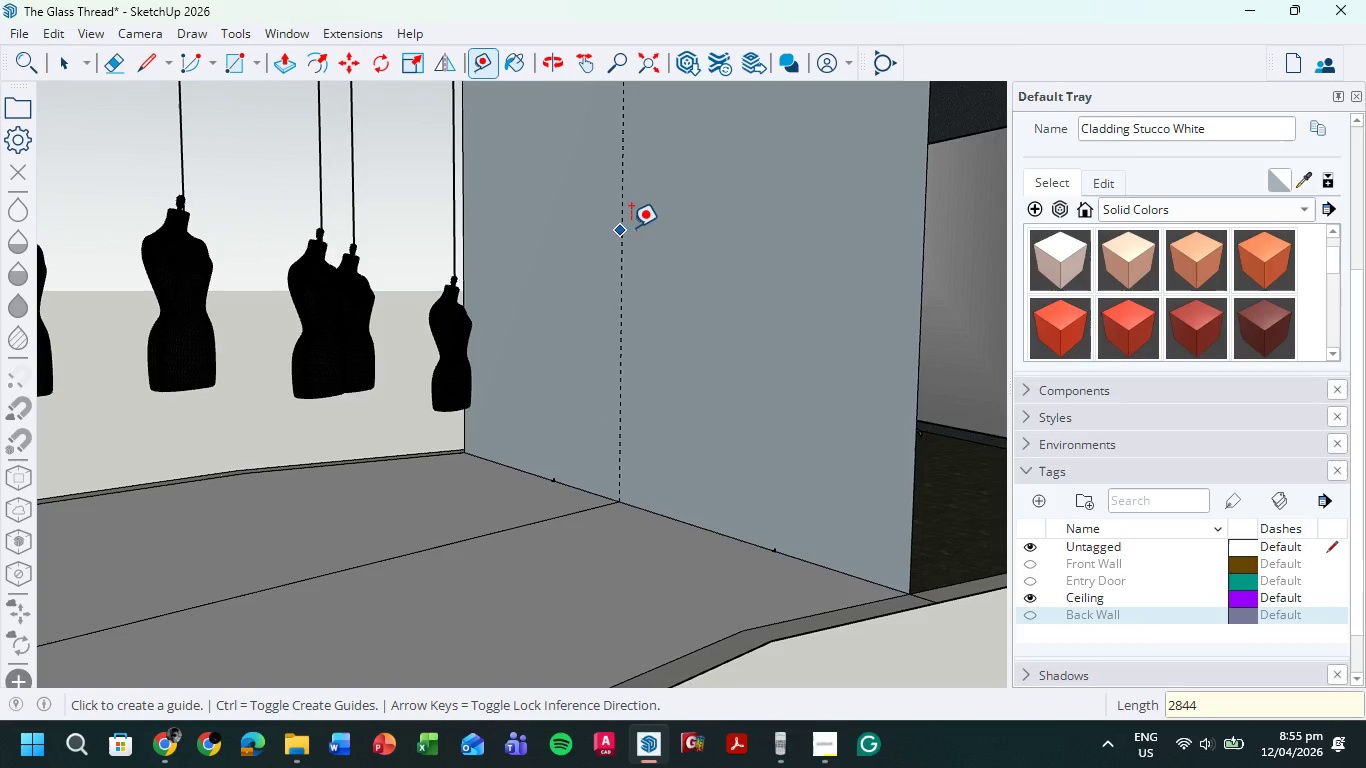 
scroll: coordinate [707, 225], scroll_direction: down, amount: 4.0
 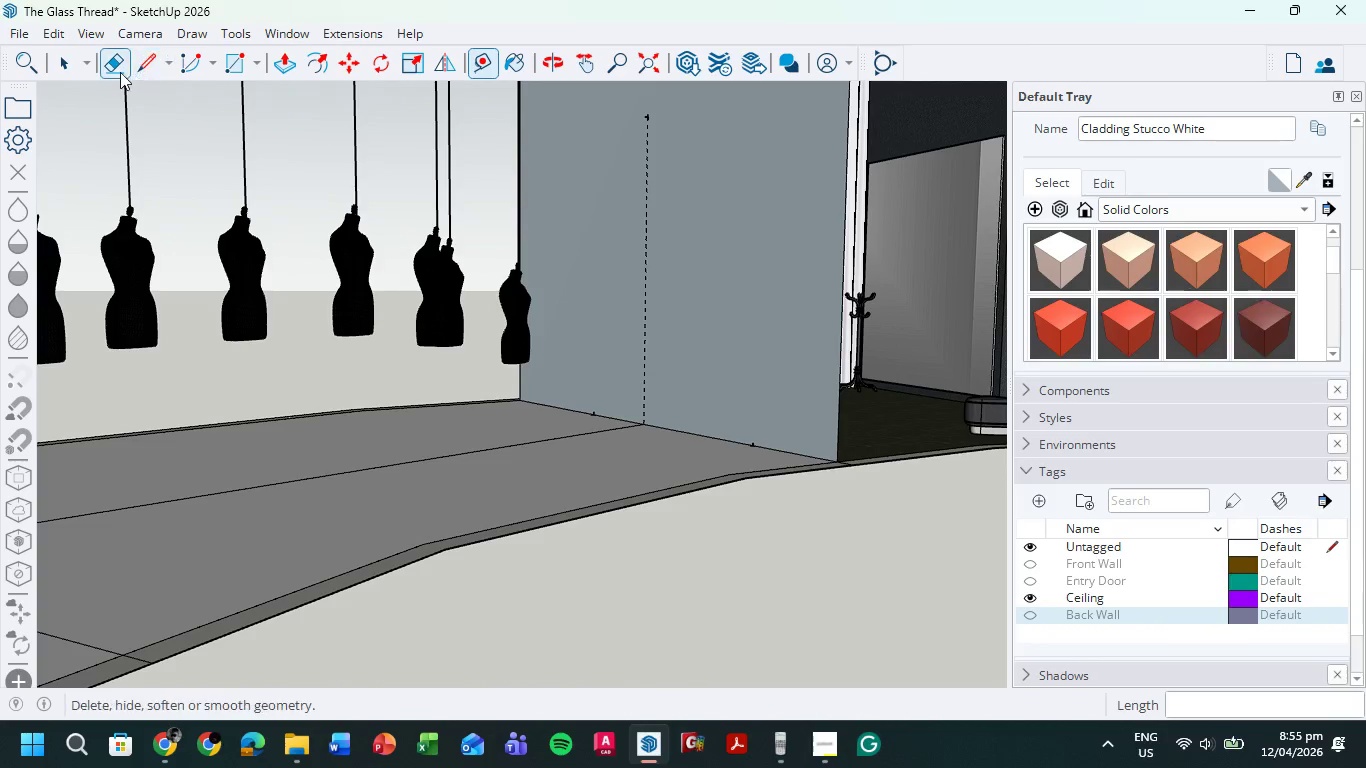 
left_click([137, 64])
 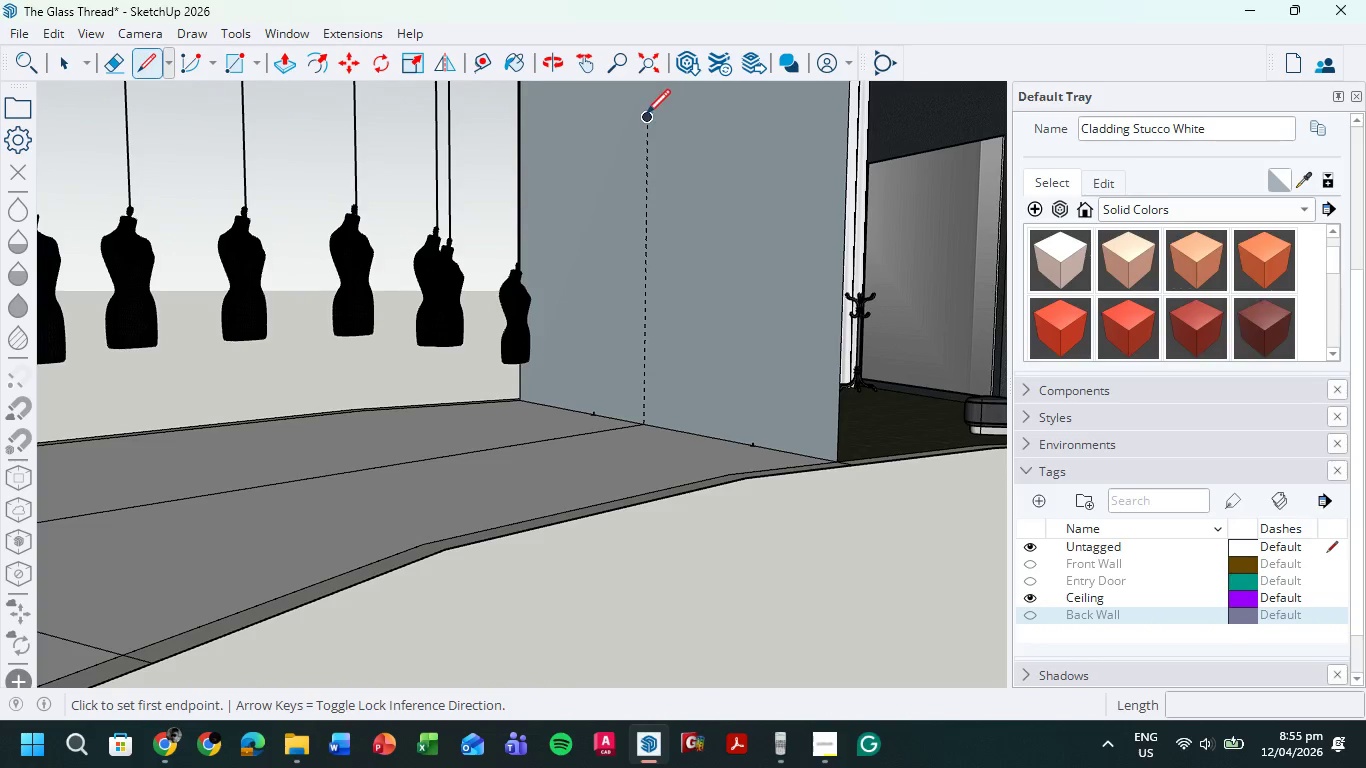 
left_click([646, 116])
 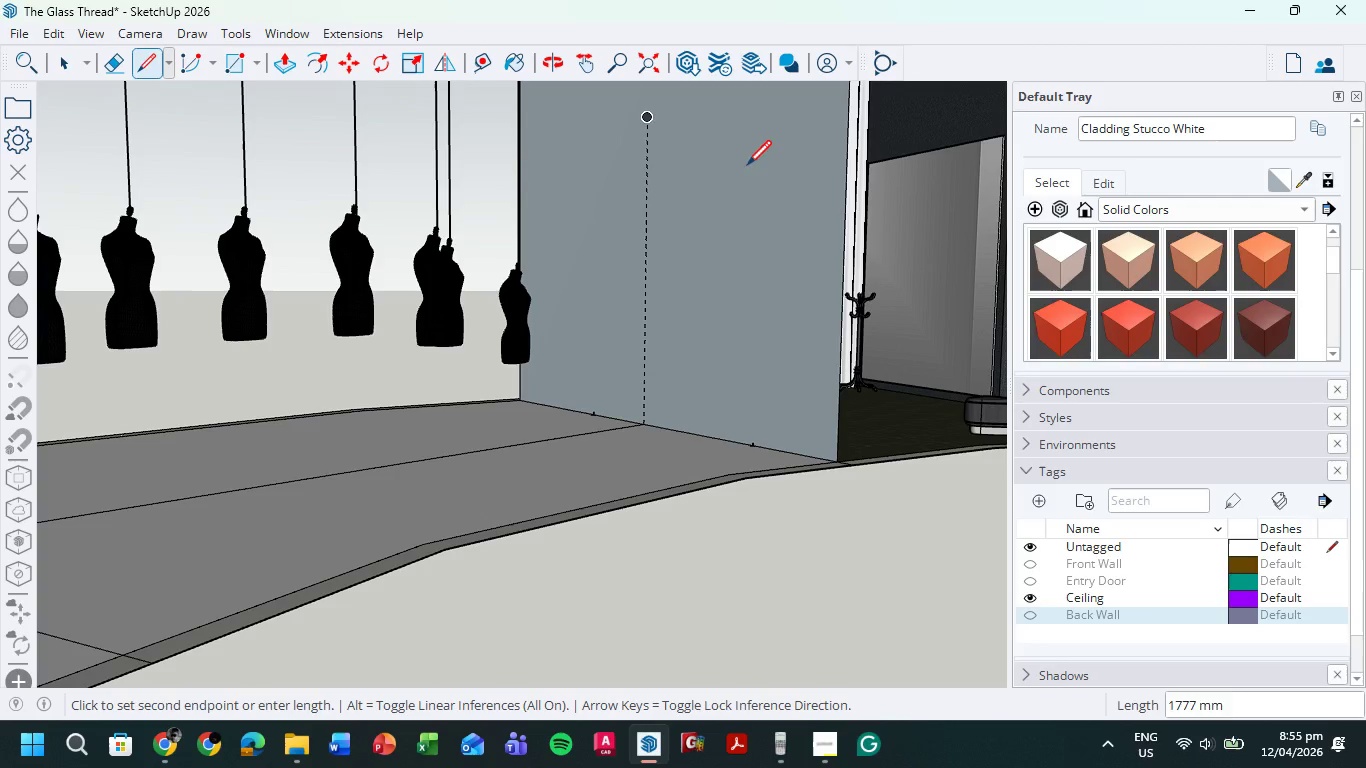 
key(Escape)
 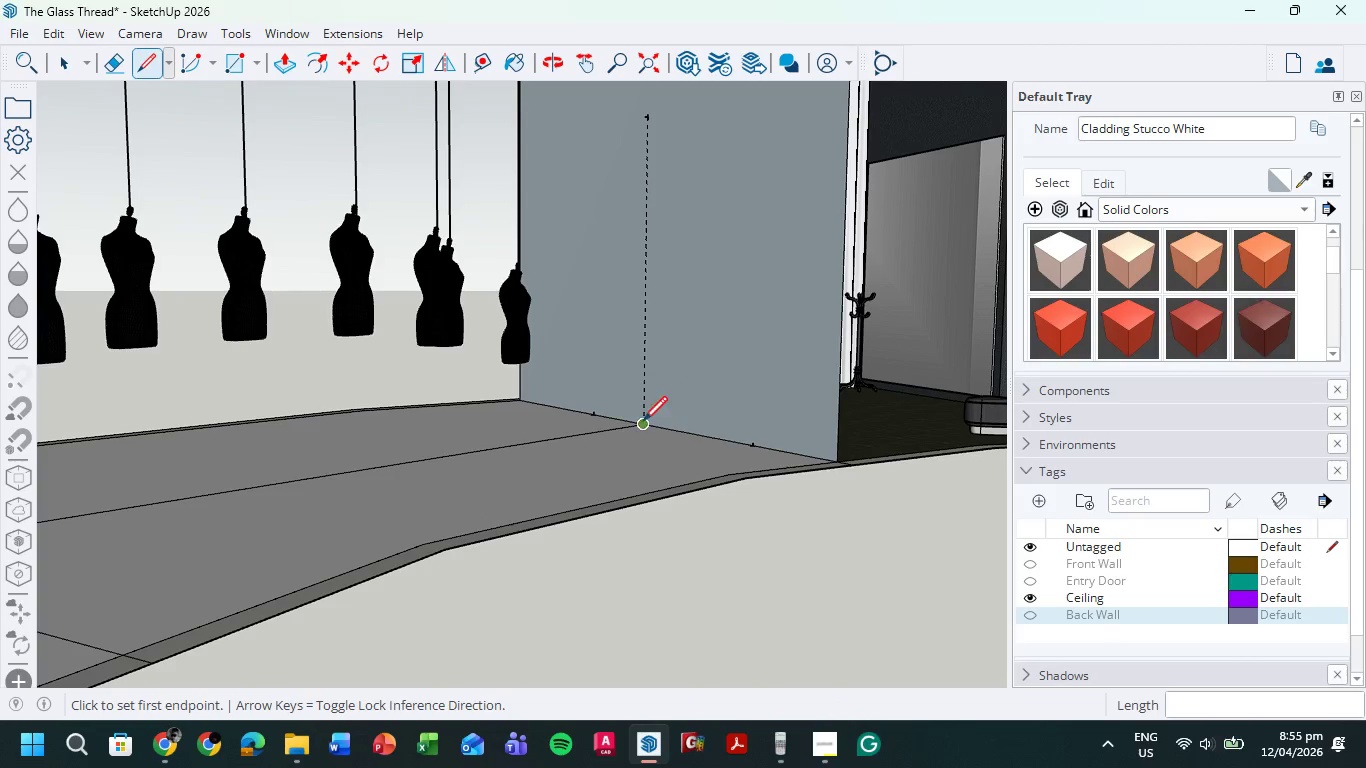 
left_click([642, 424])
 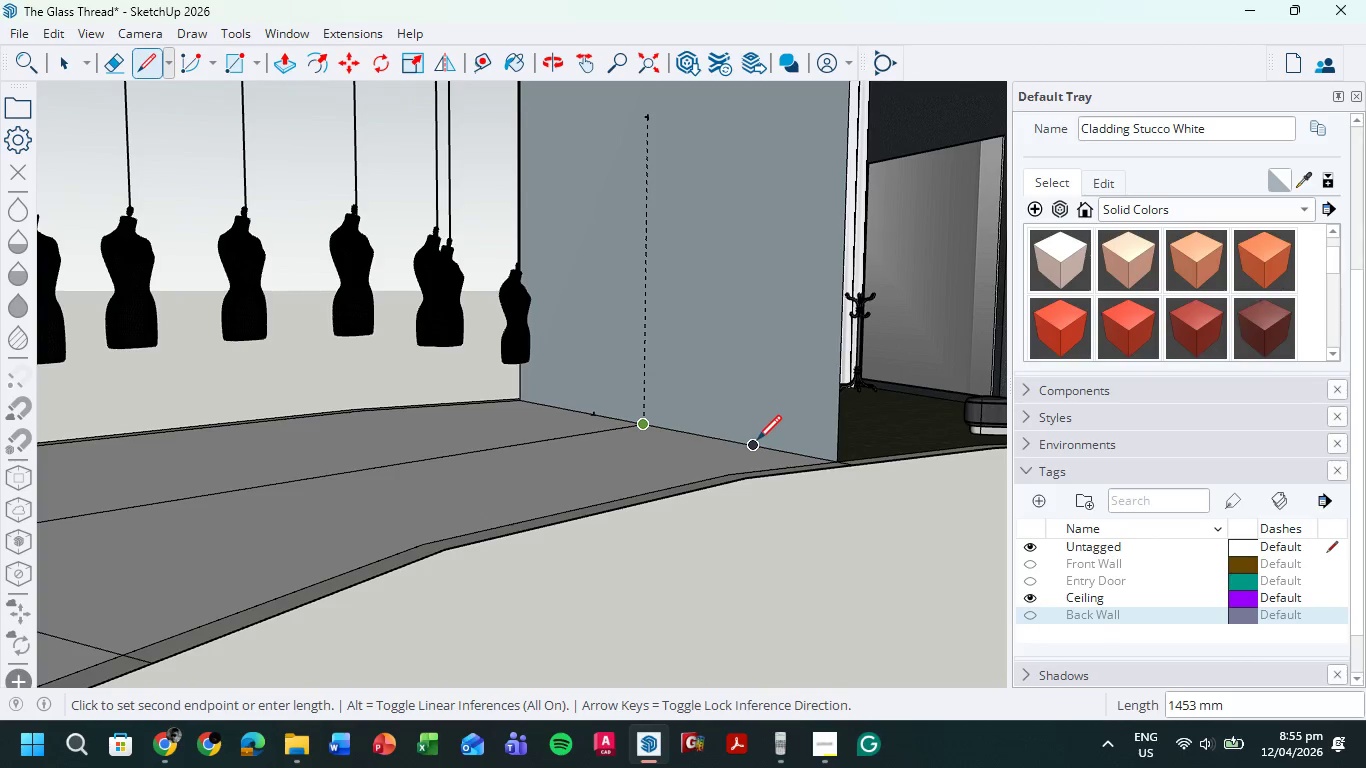 
left_click([757, 443])
 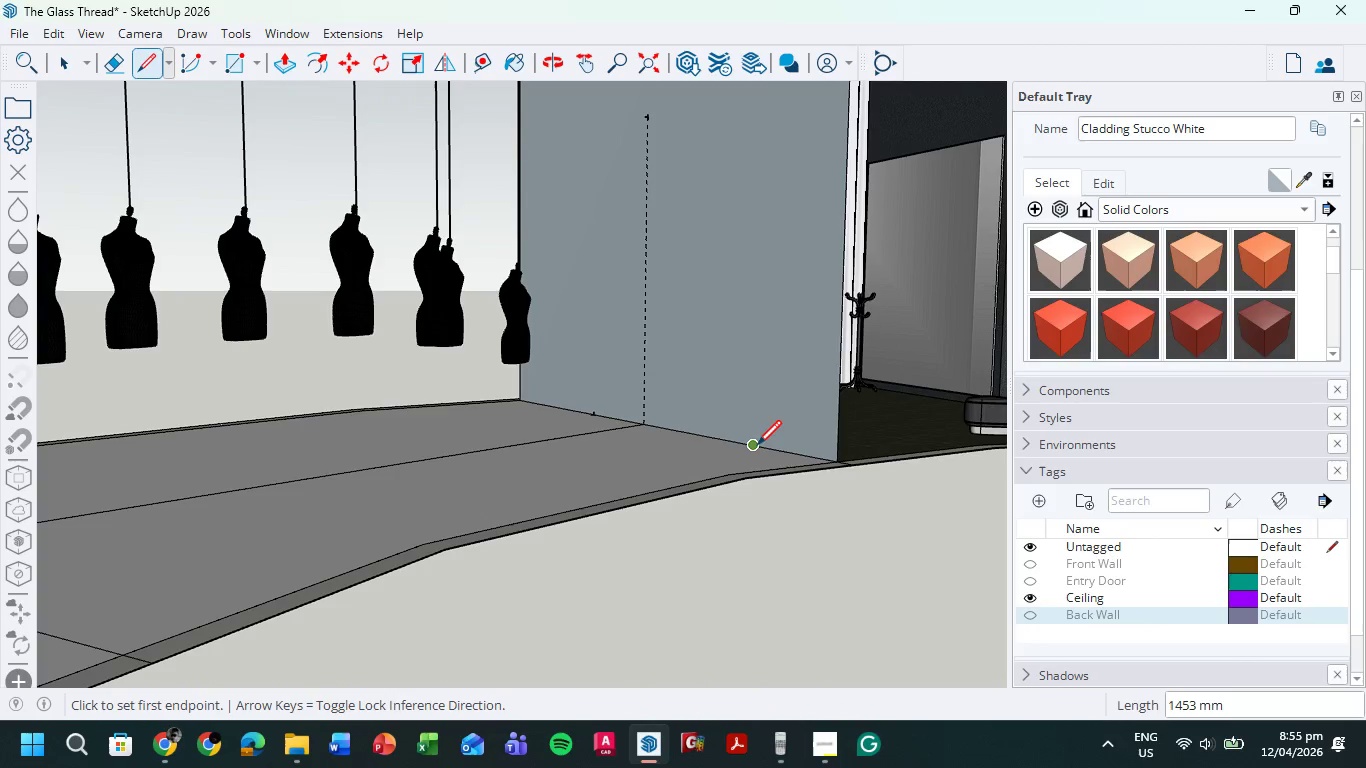 
left_click_drag(start_coordinate=[754, 445], to_coordinate=[755, 431])
 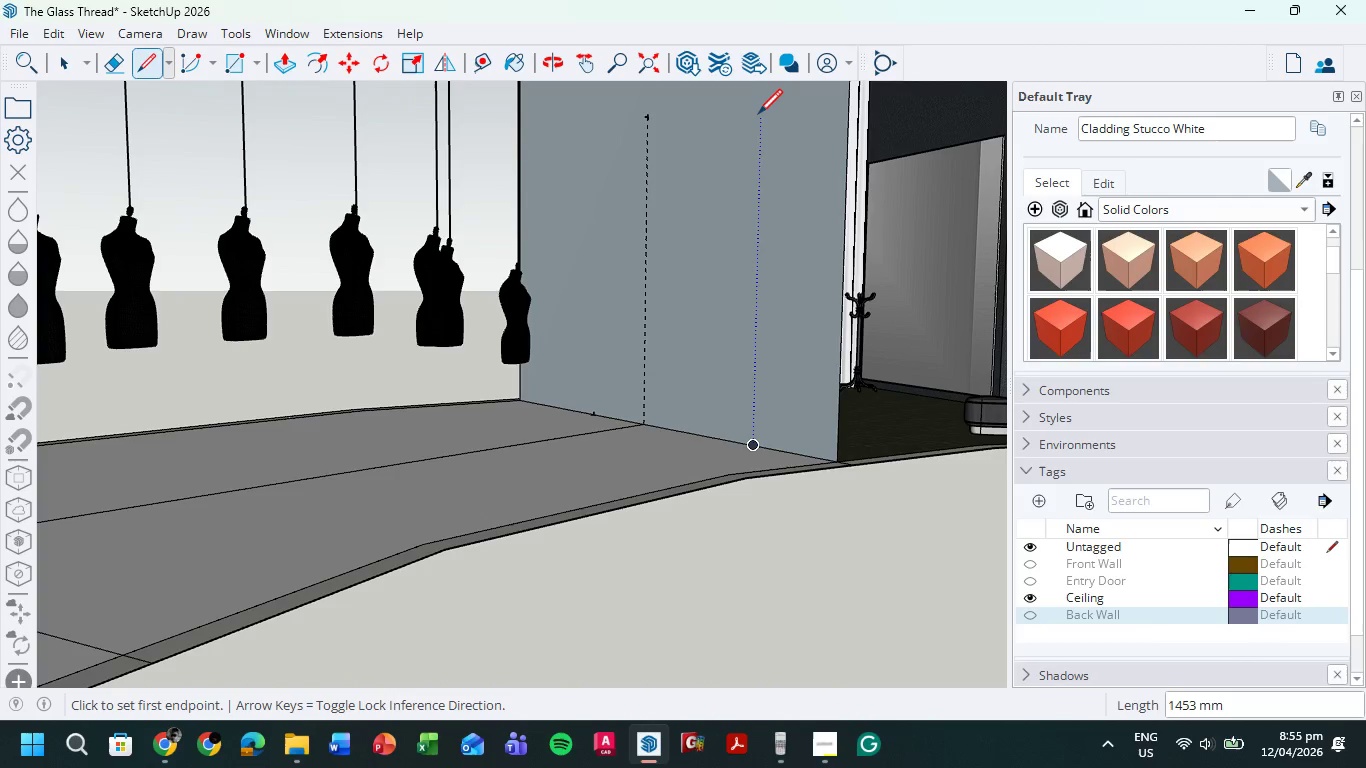 
left_click([759, 116])
 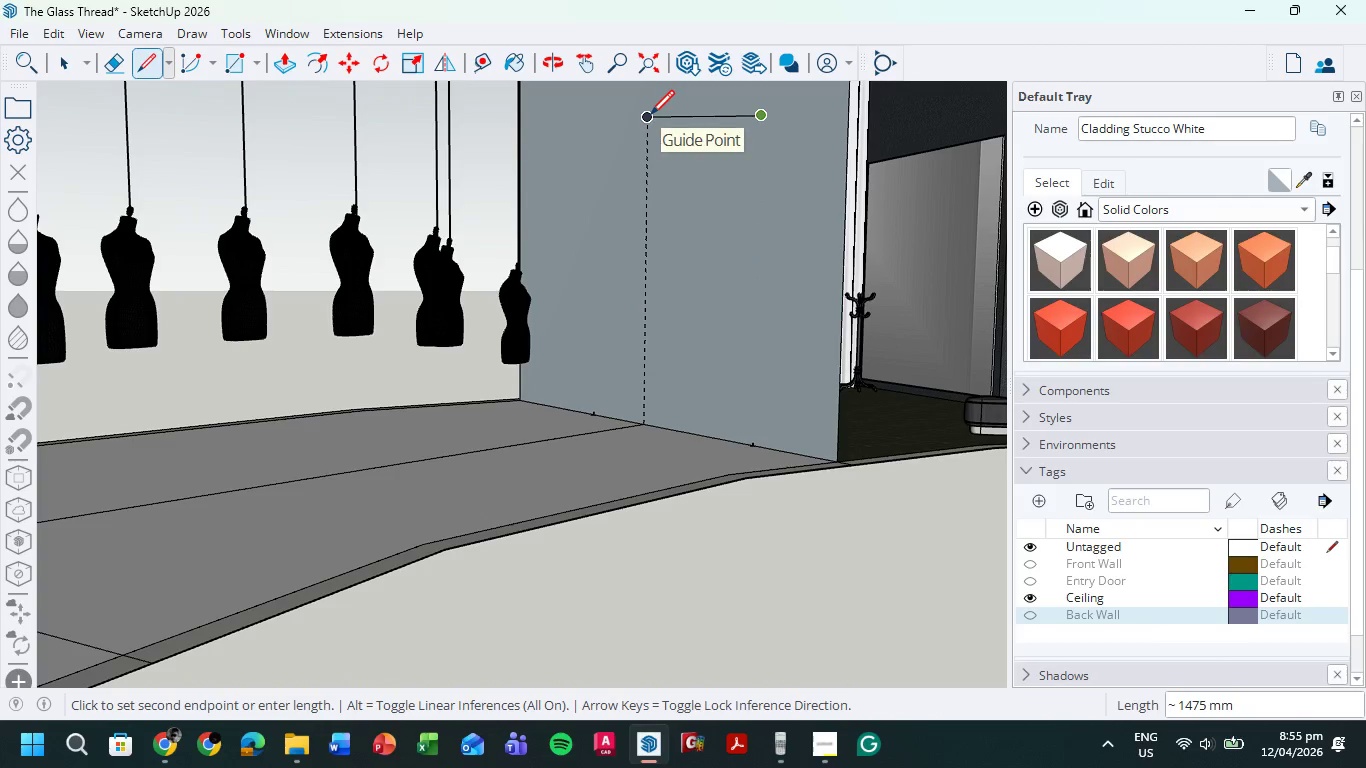 
double_click([647, 117])
 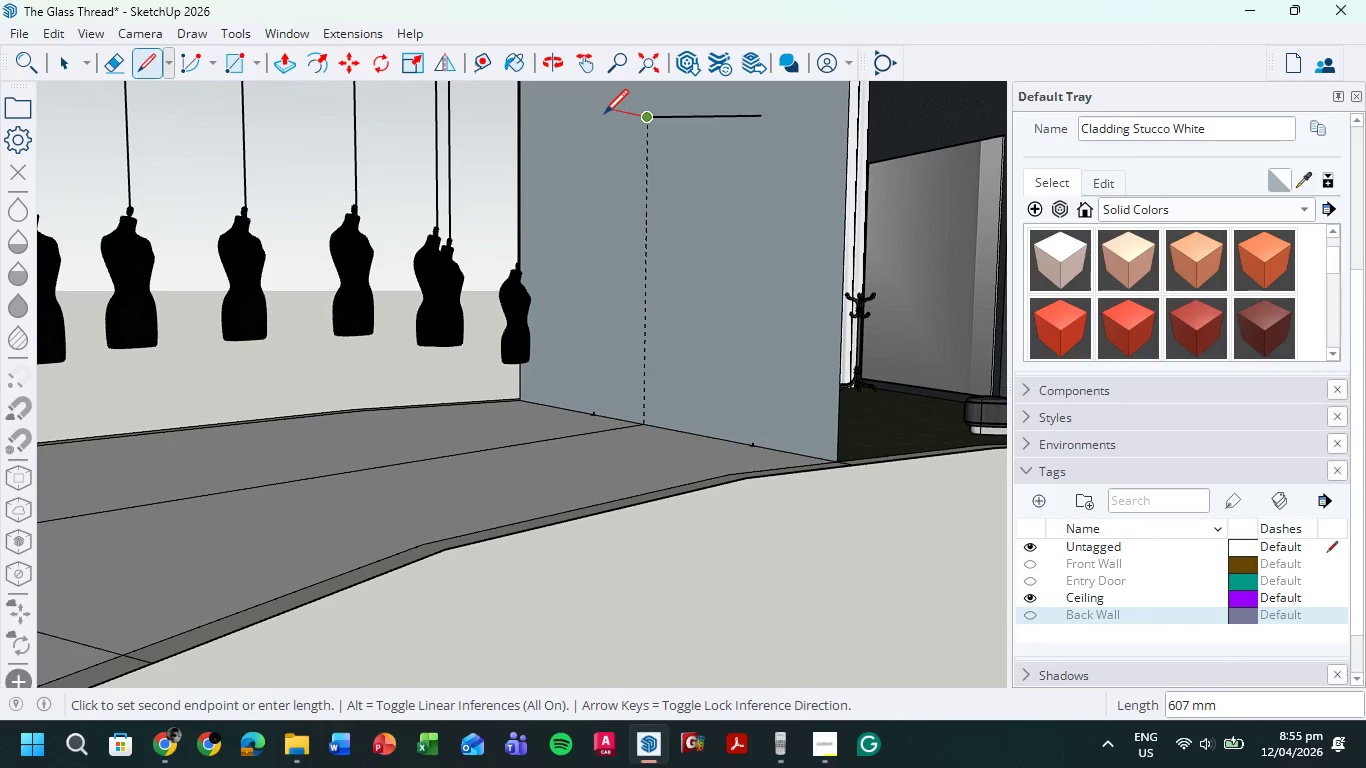 
key(Escape)
 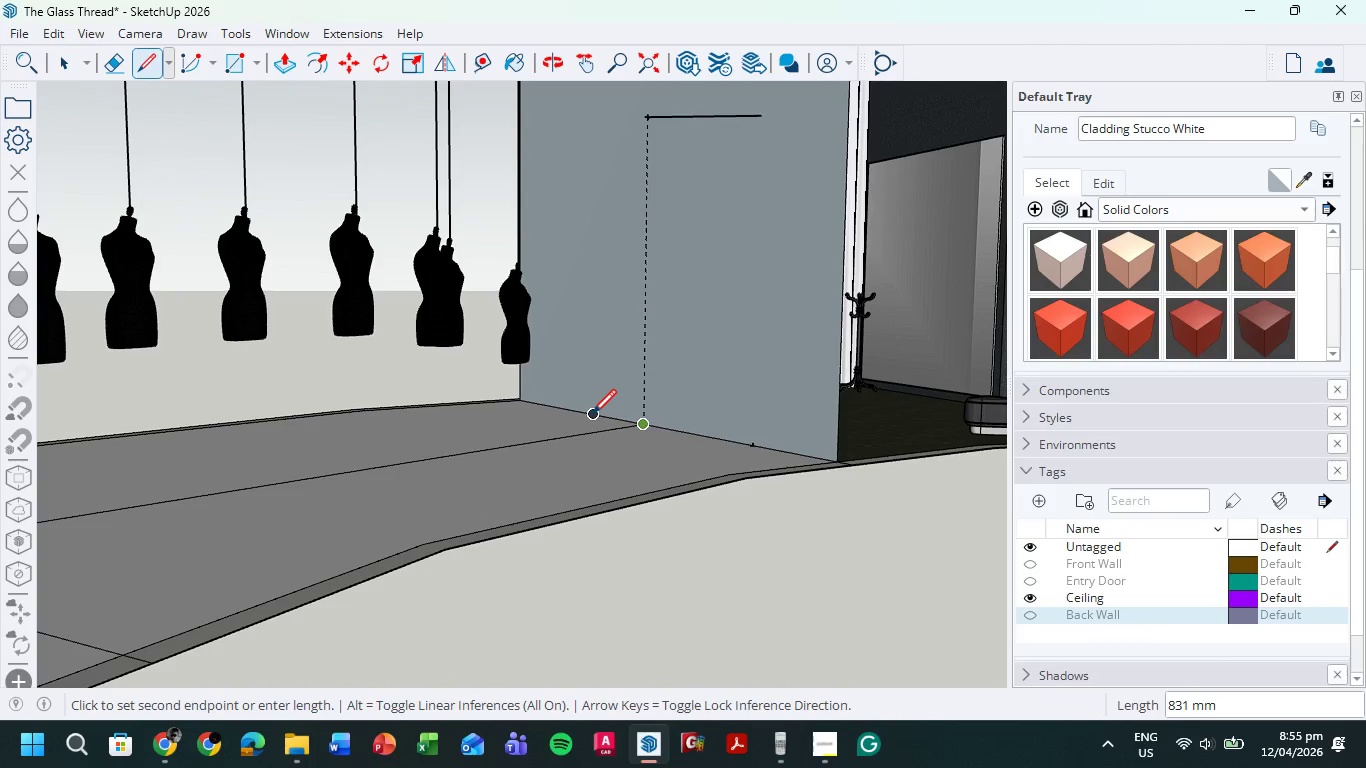 
left_click([592, 416])
 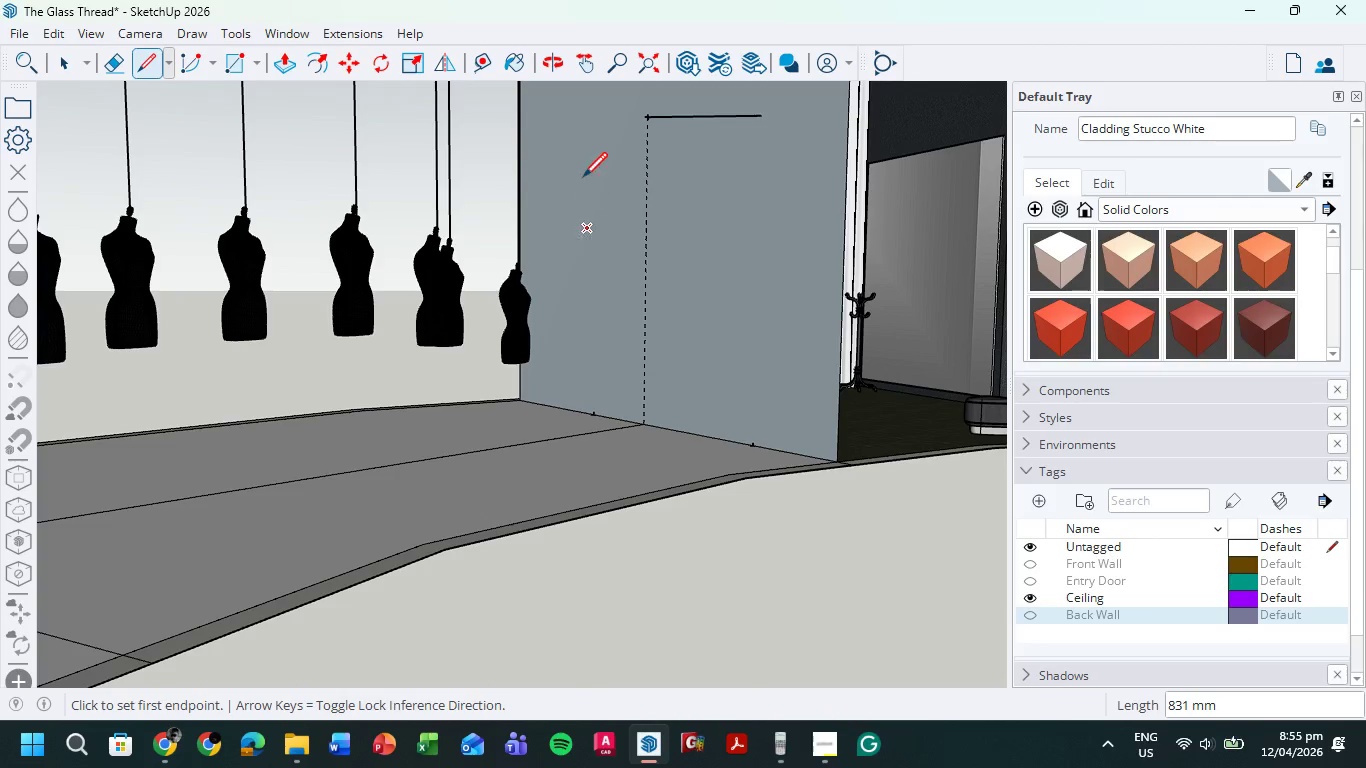 
mouse_move([607, 131])
 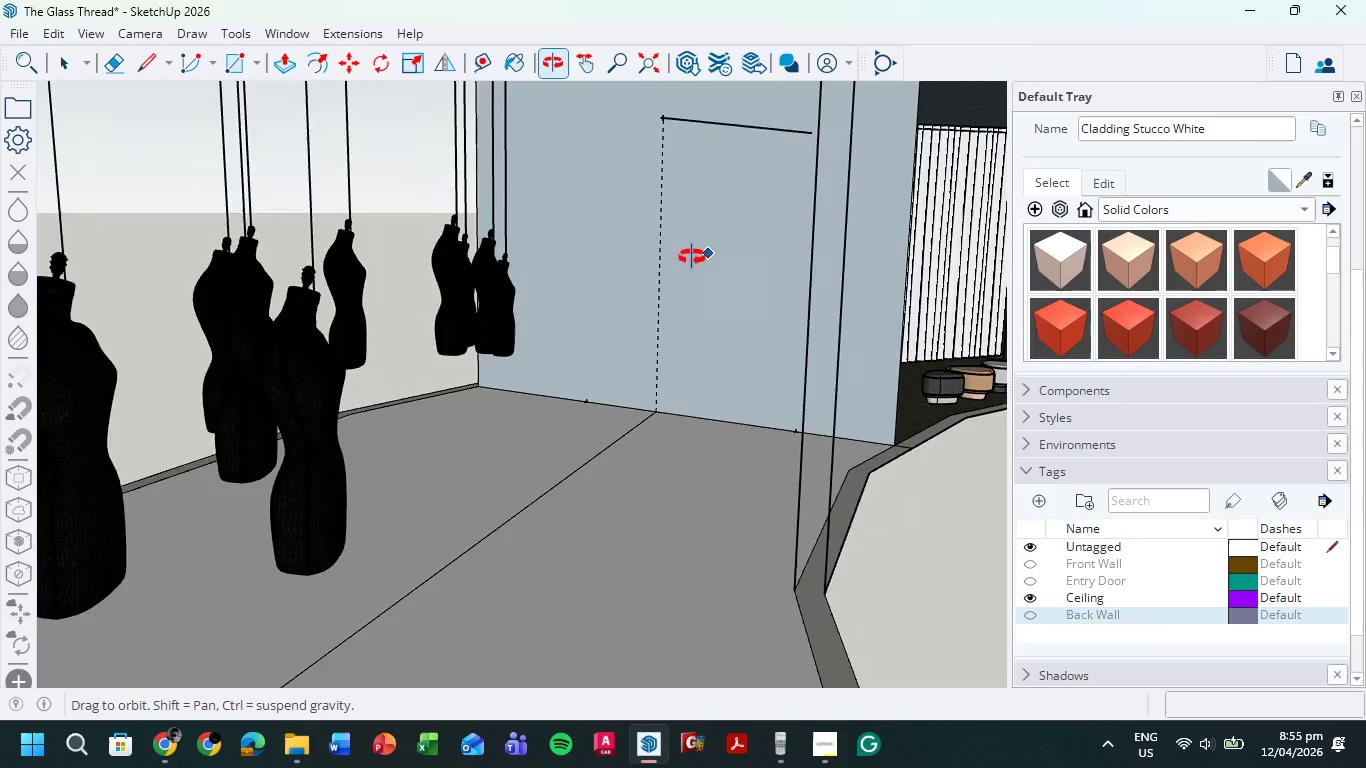 
scroll: coordinate [562, 187], scroll_direction: up, amount: 5.0
 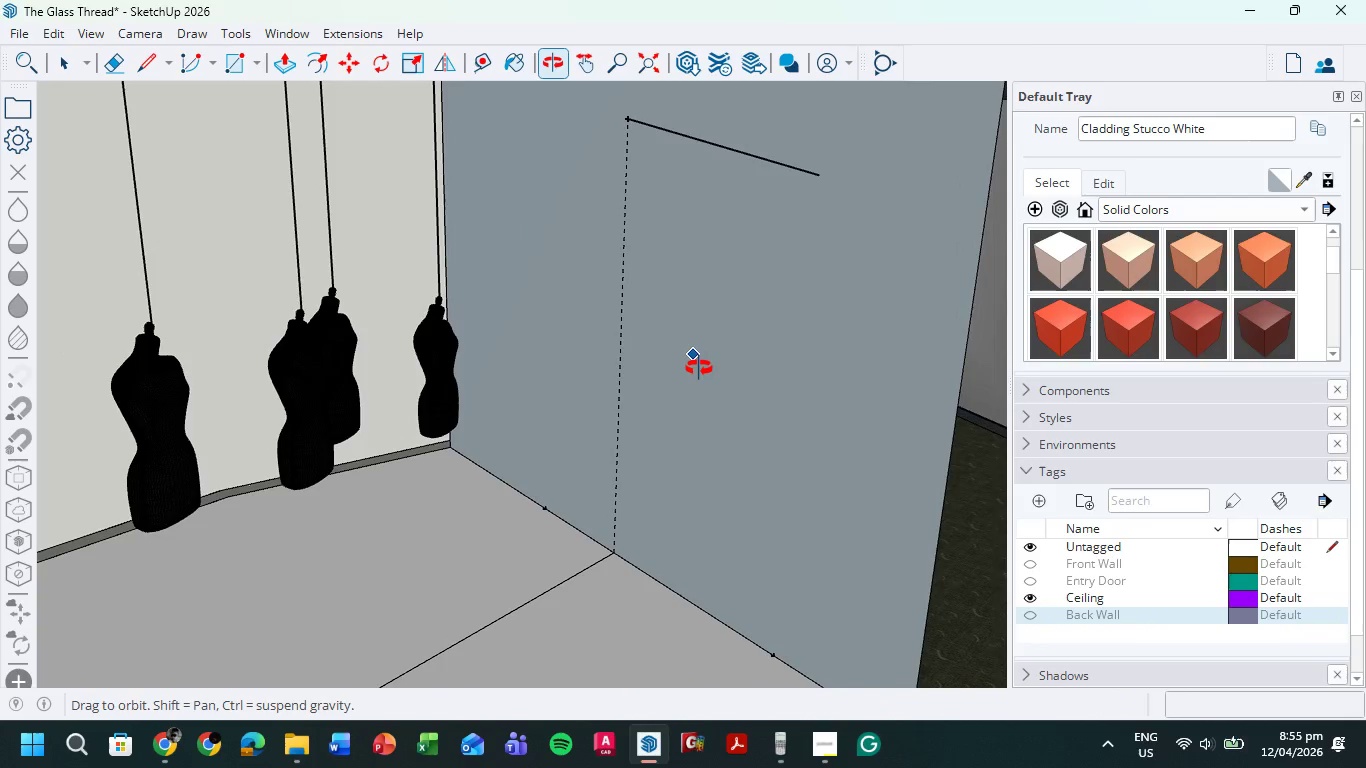 
hold_key(key=ShiftLeft, duration=0.44)
 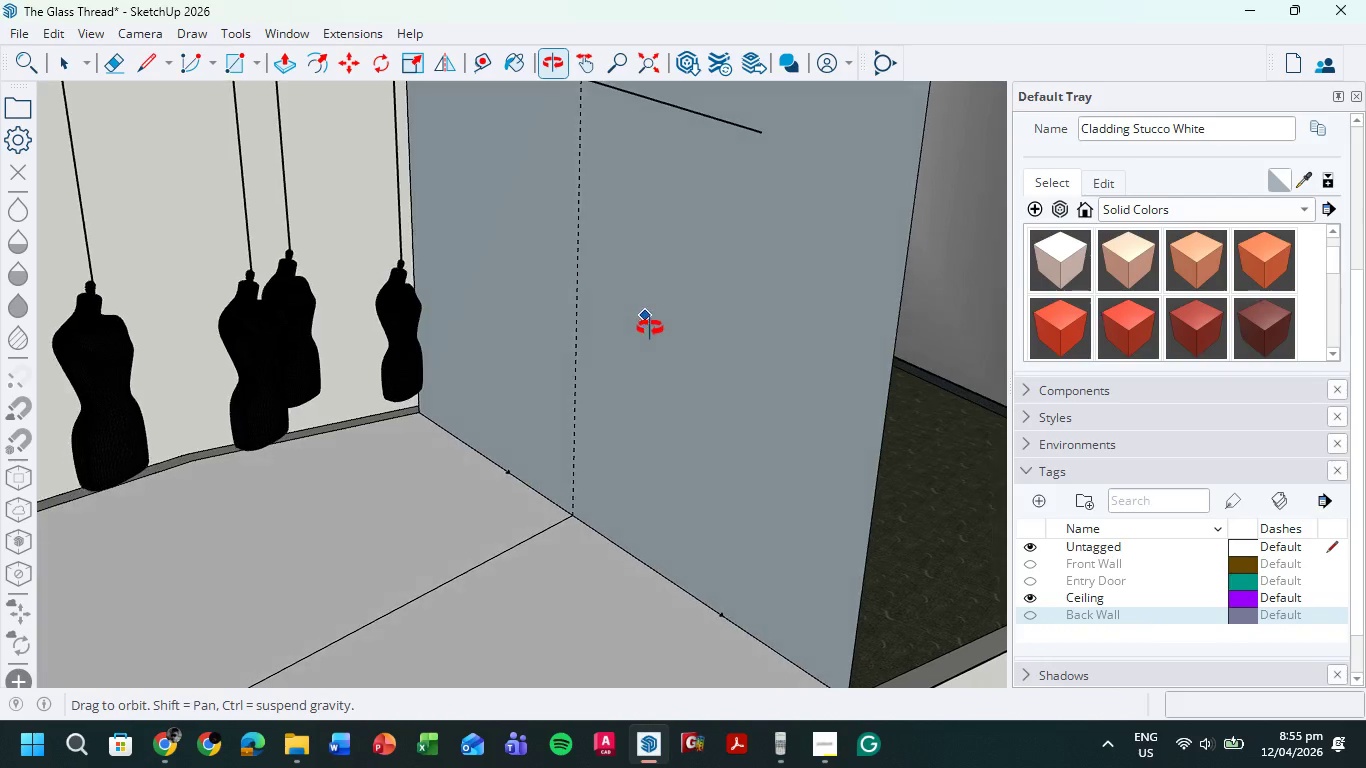 
hold_key(key=ShiftLeft, duration=0.44)
 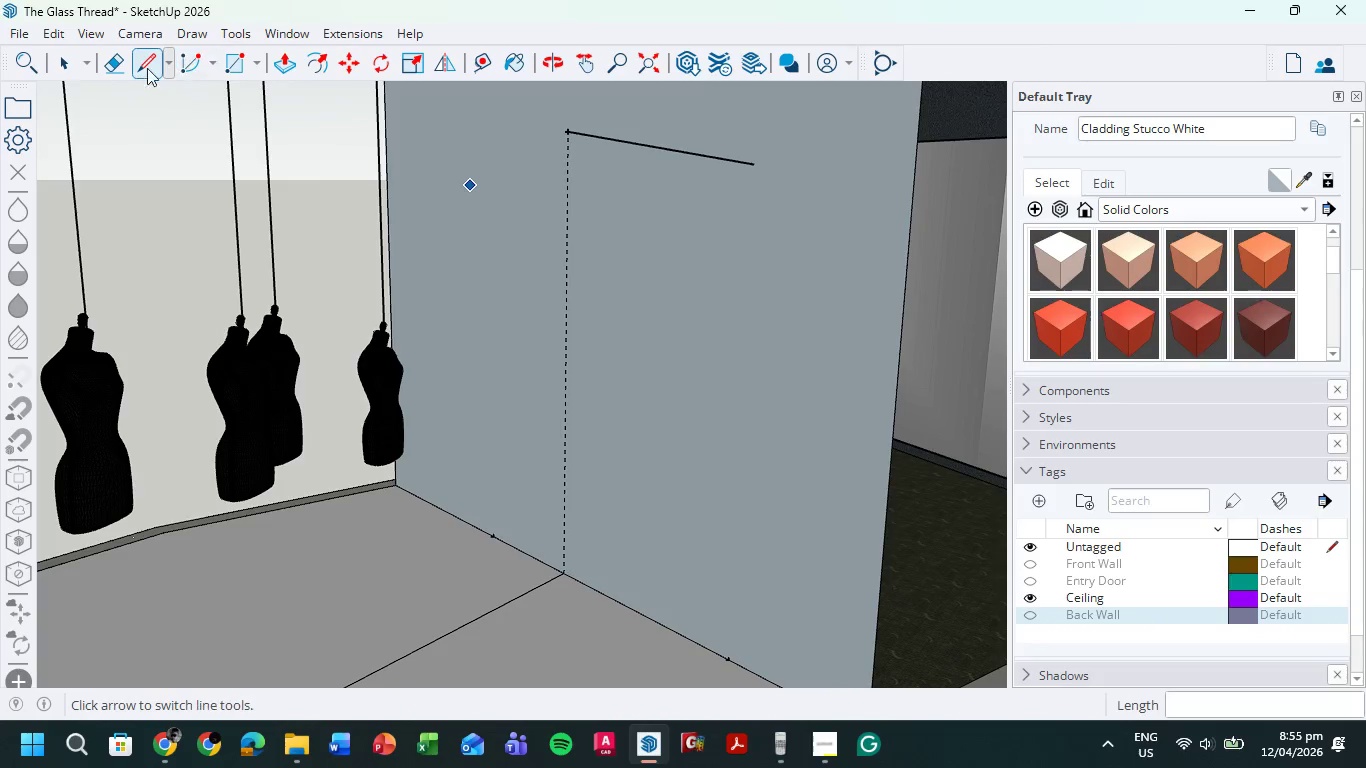 
left_click([118, 67])
 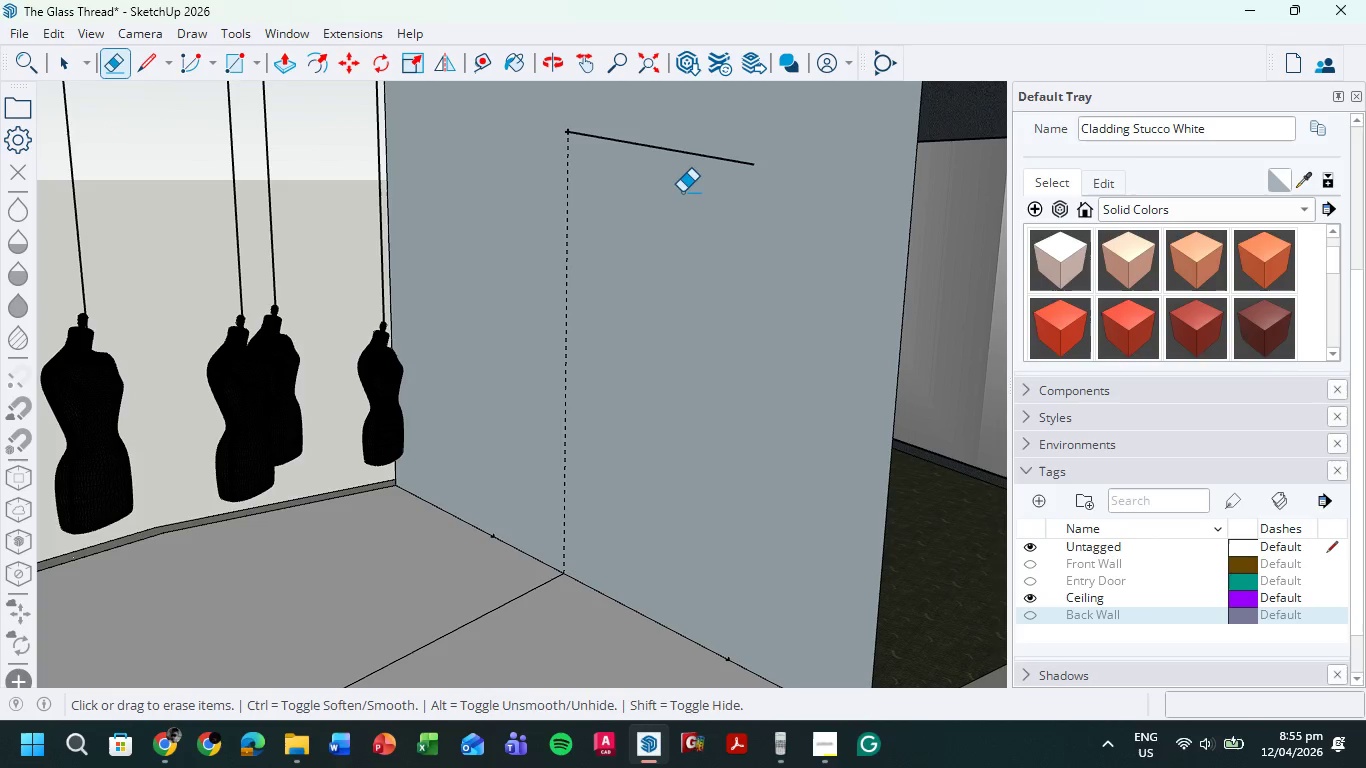 
left_click_drag(start_coordinate=[680, 186], to_coordinate=[690, 136])
 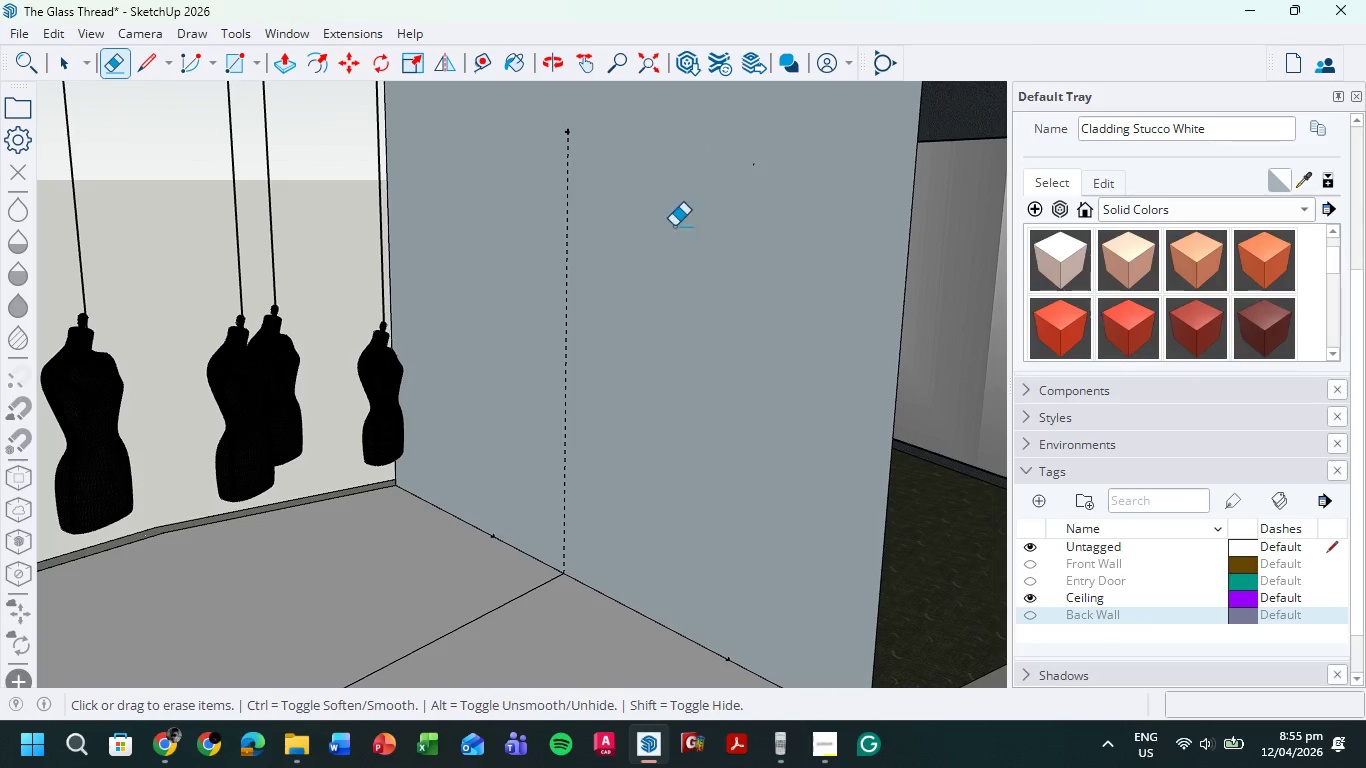 
key(L)
 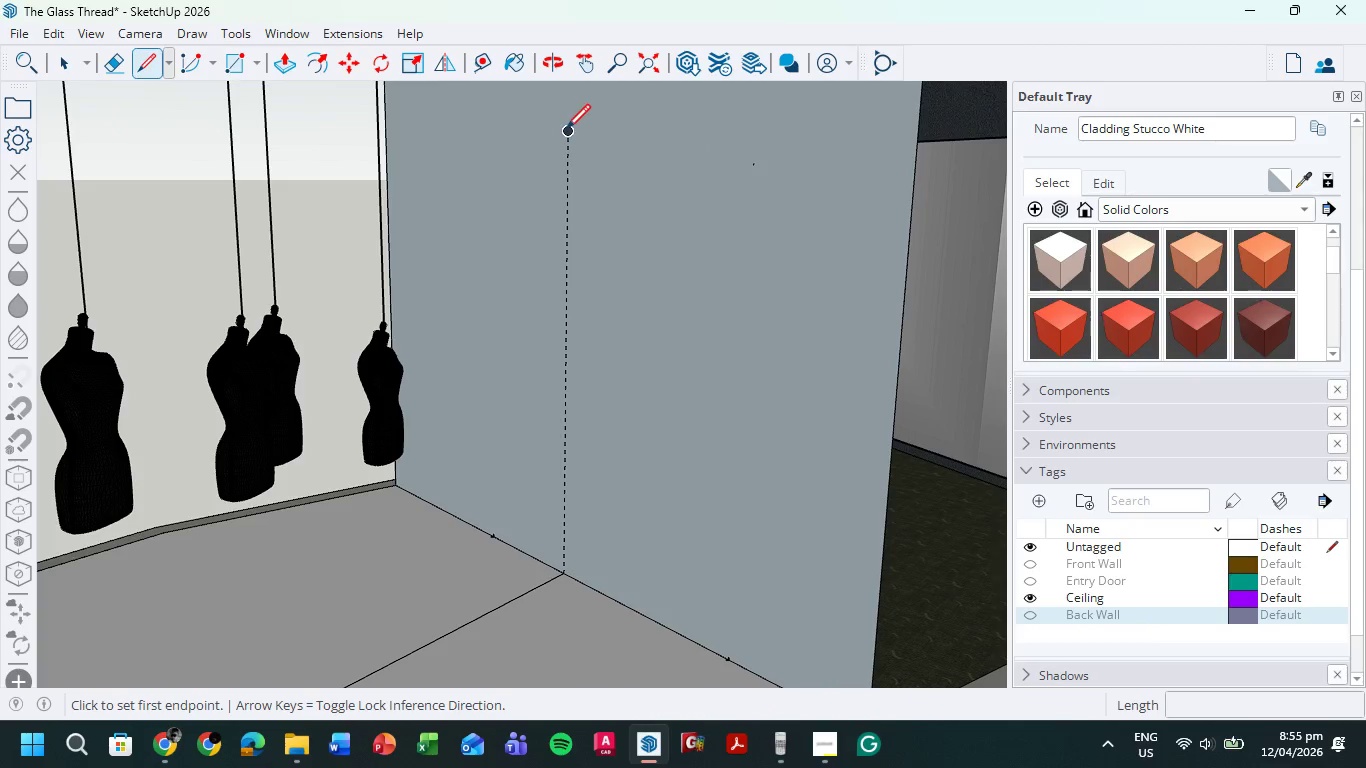 
left_click([567, 135])
 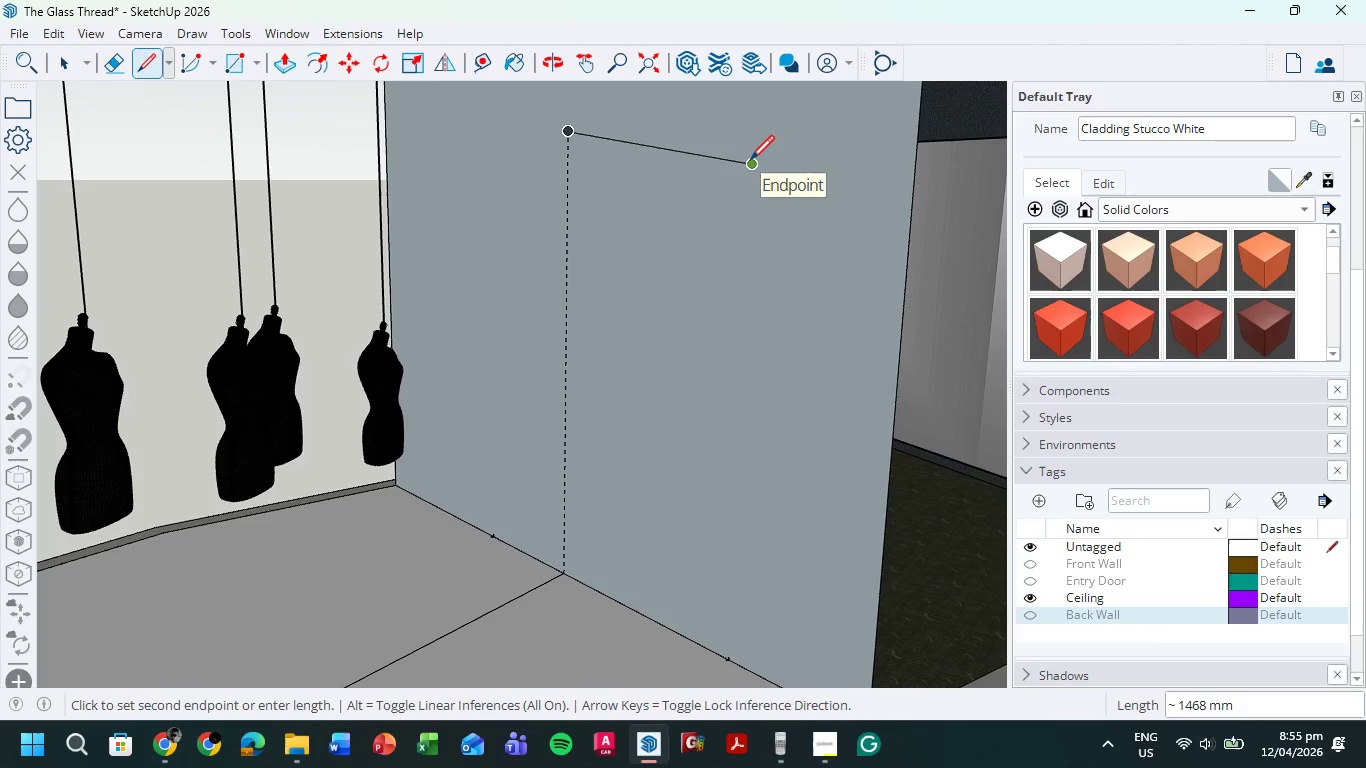 
left_click([753, 162])
 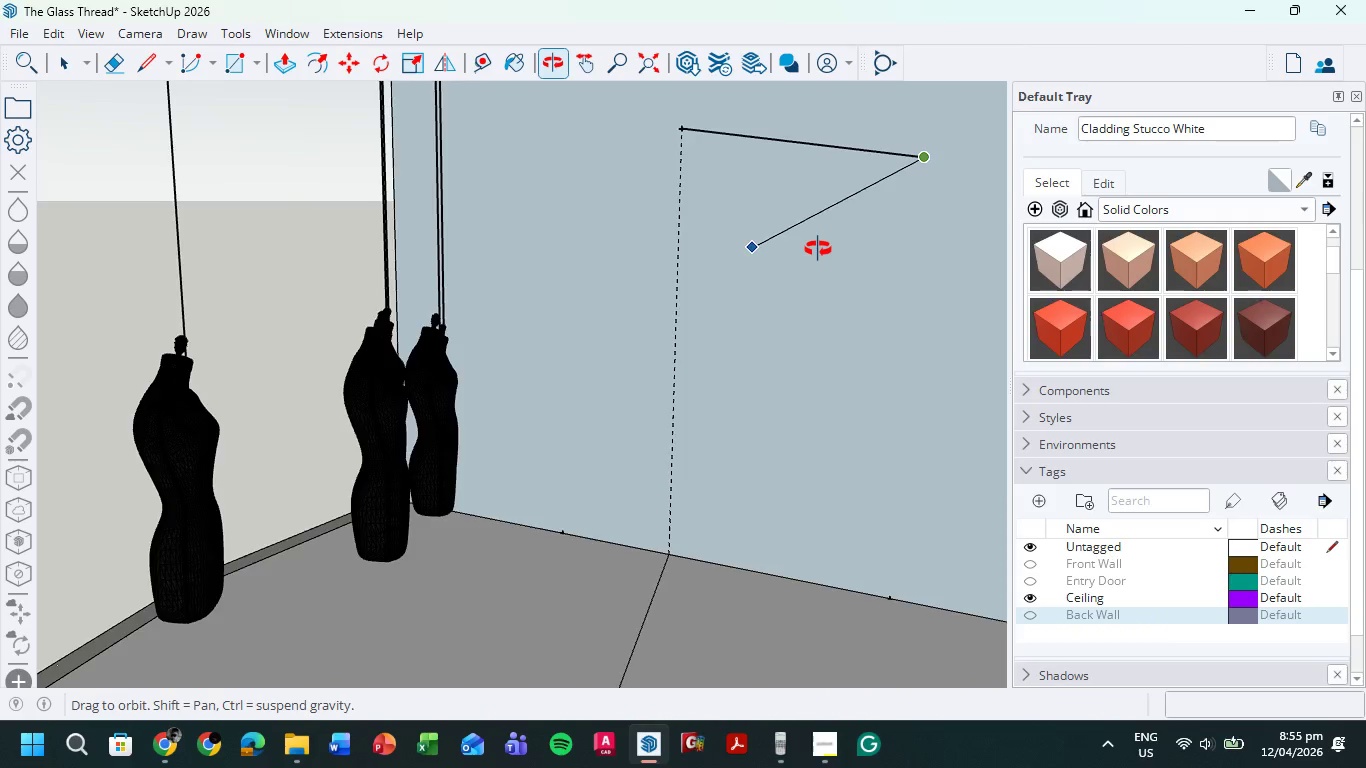 
scroll: coordinate [831, 248], scroll_direction: up, amount: 1.0
 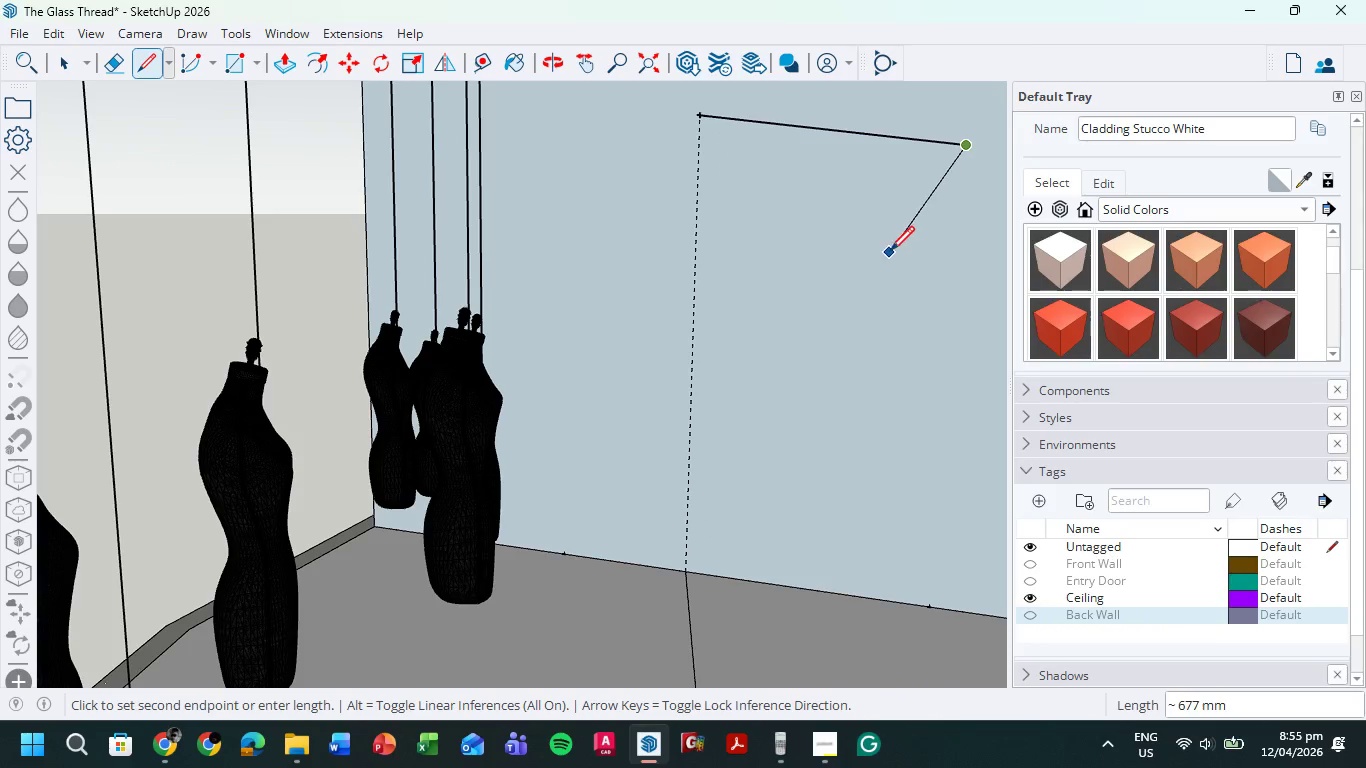 
scroll: coordinate [889, 253], scroll_direction: down, amount: 5.0
 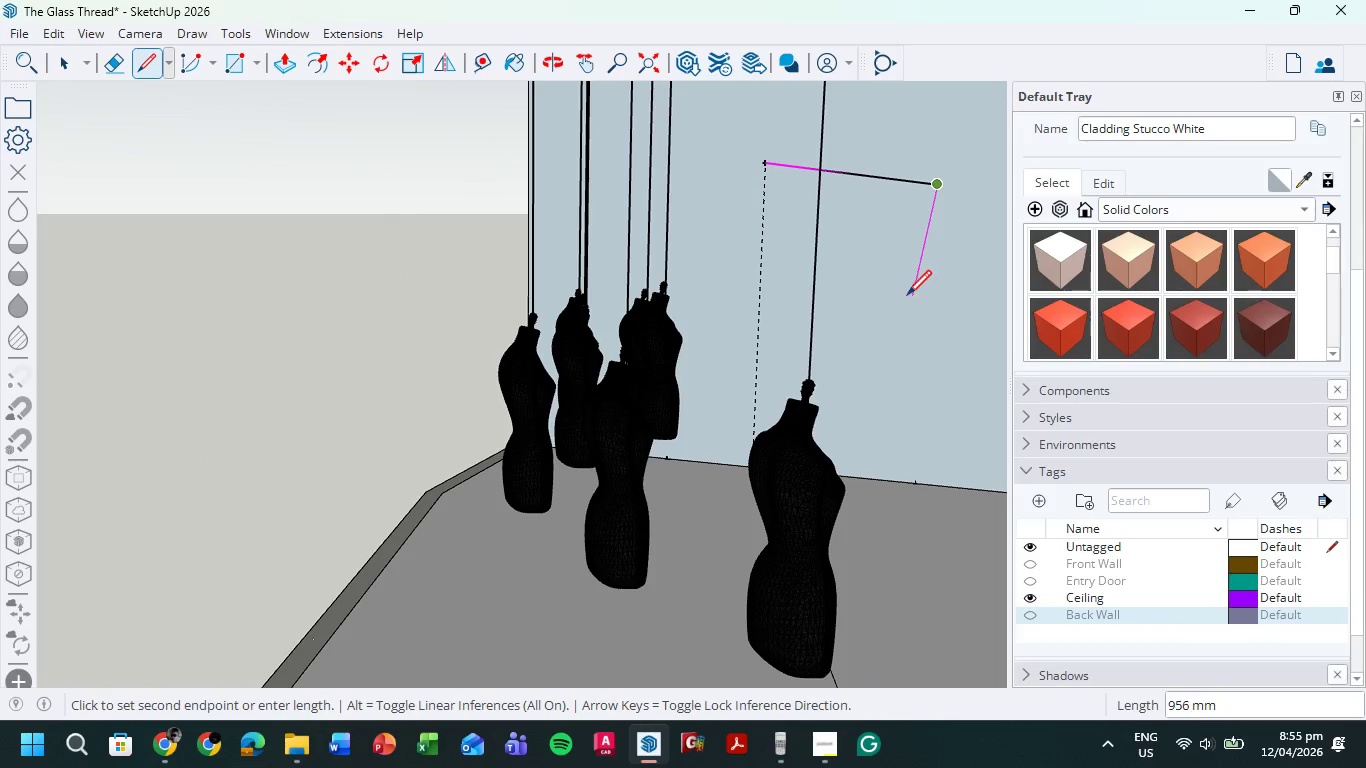 
hold_key(key=ShiftLeft, duration=0.58)
 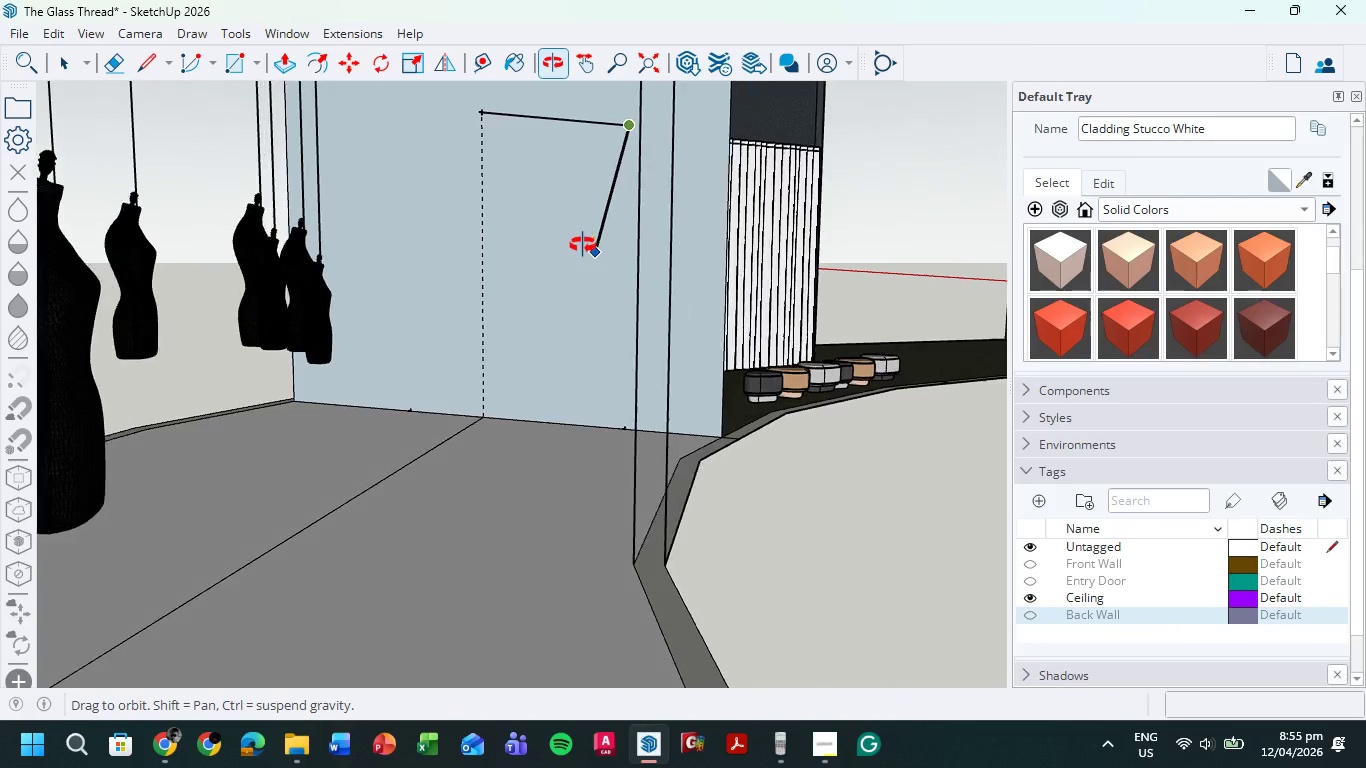 
hold_key(key=ShiftLeft, duration=0.38)
 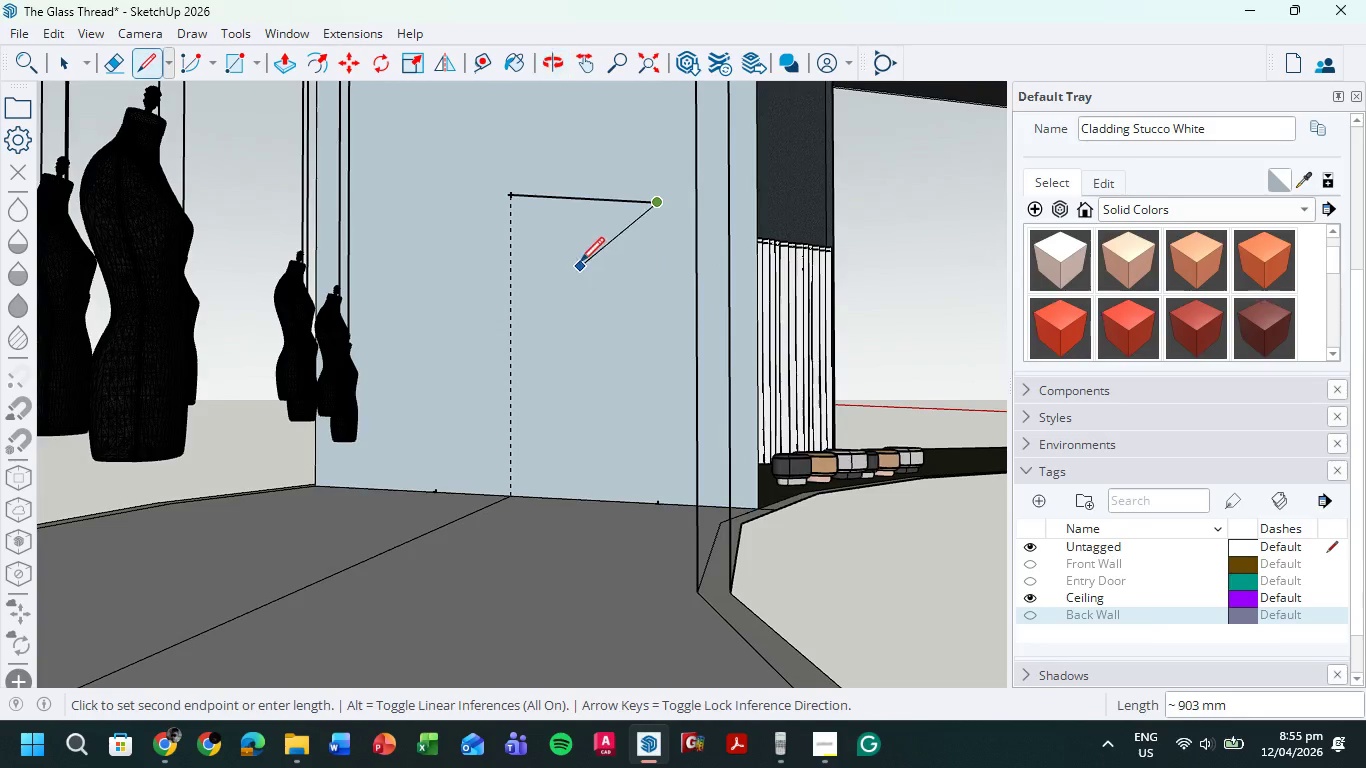 
scroll: coordinate [589, 296], scroll_direction: up, amount: 4.0
 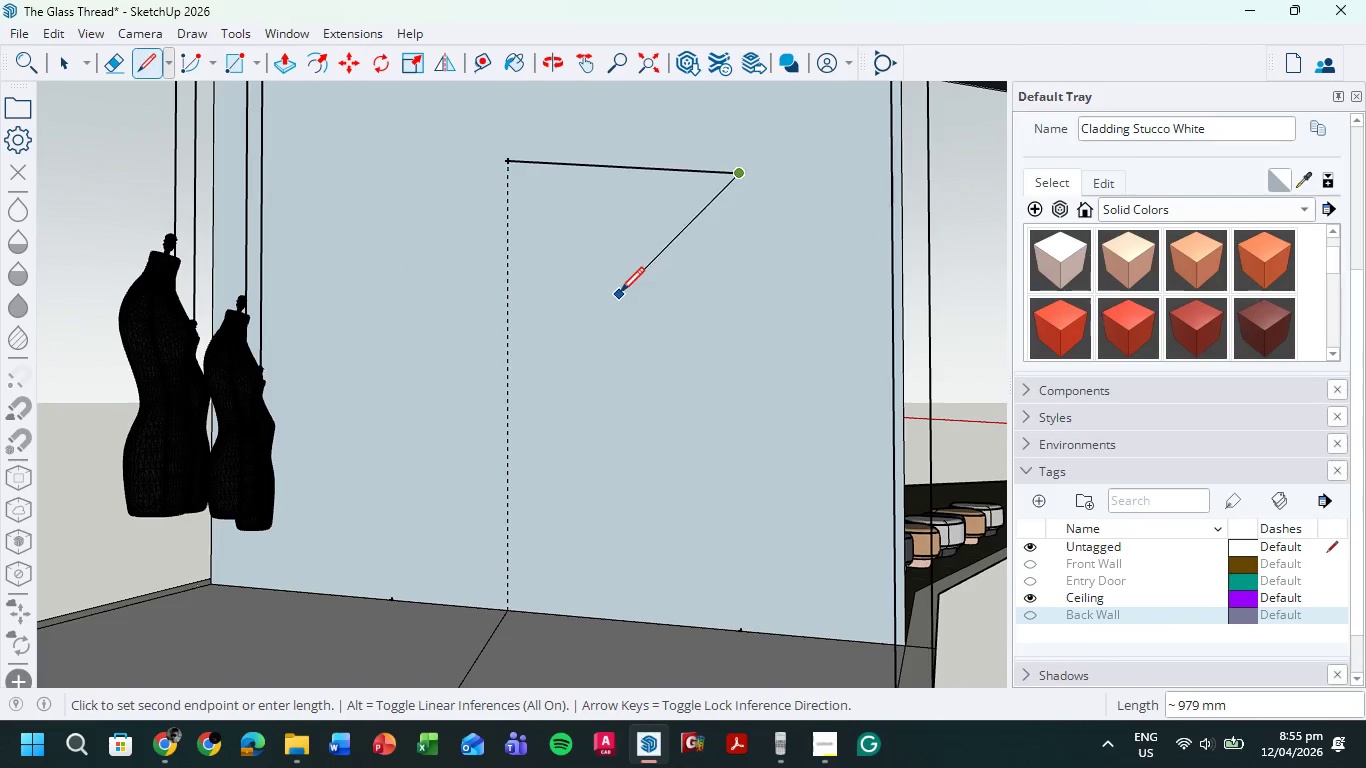 
key(Control+Z)
 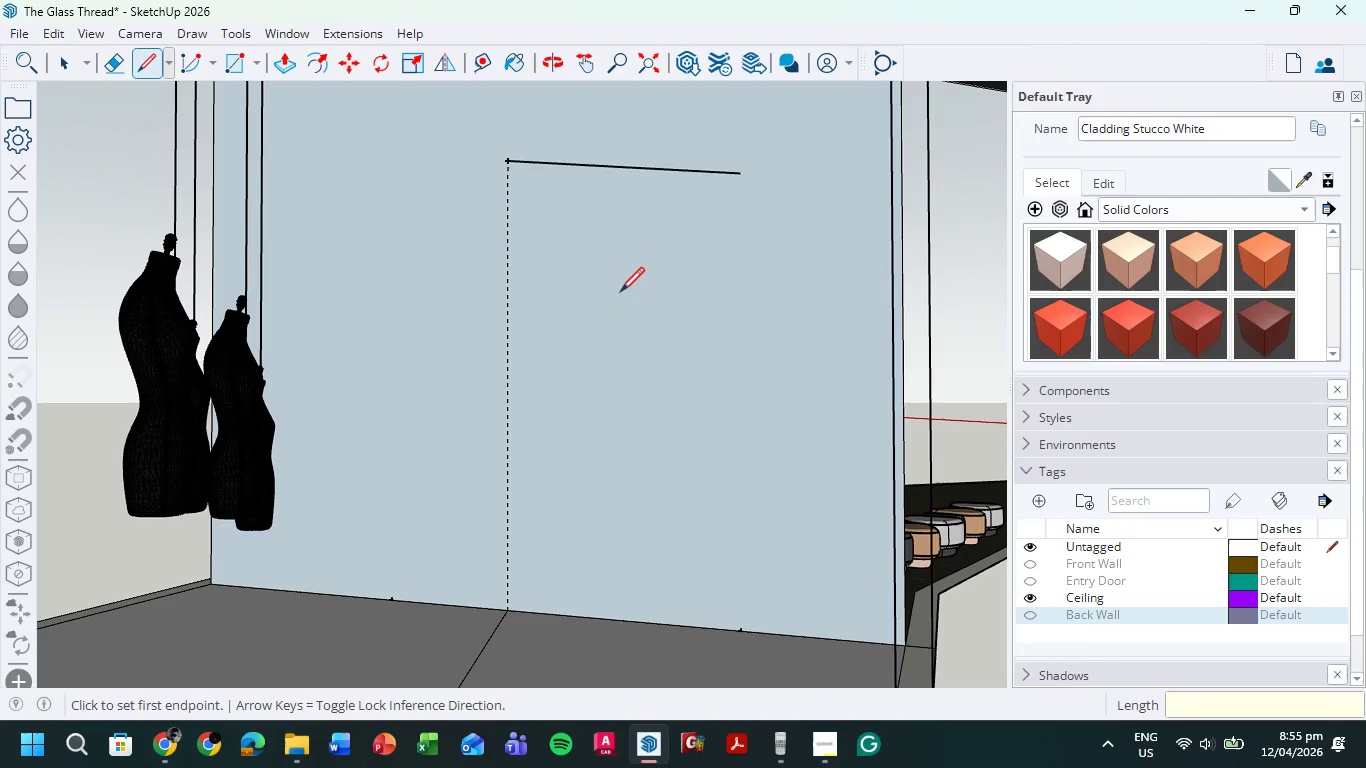 
key(Control+Z)
 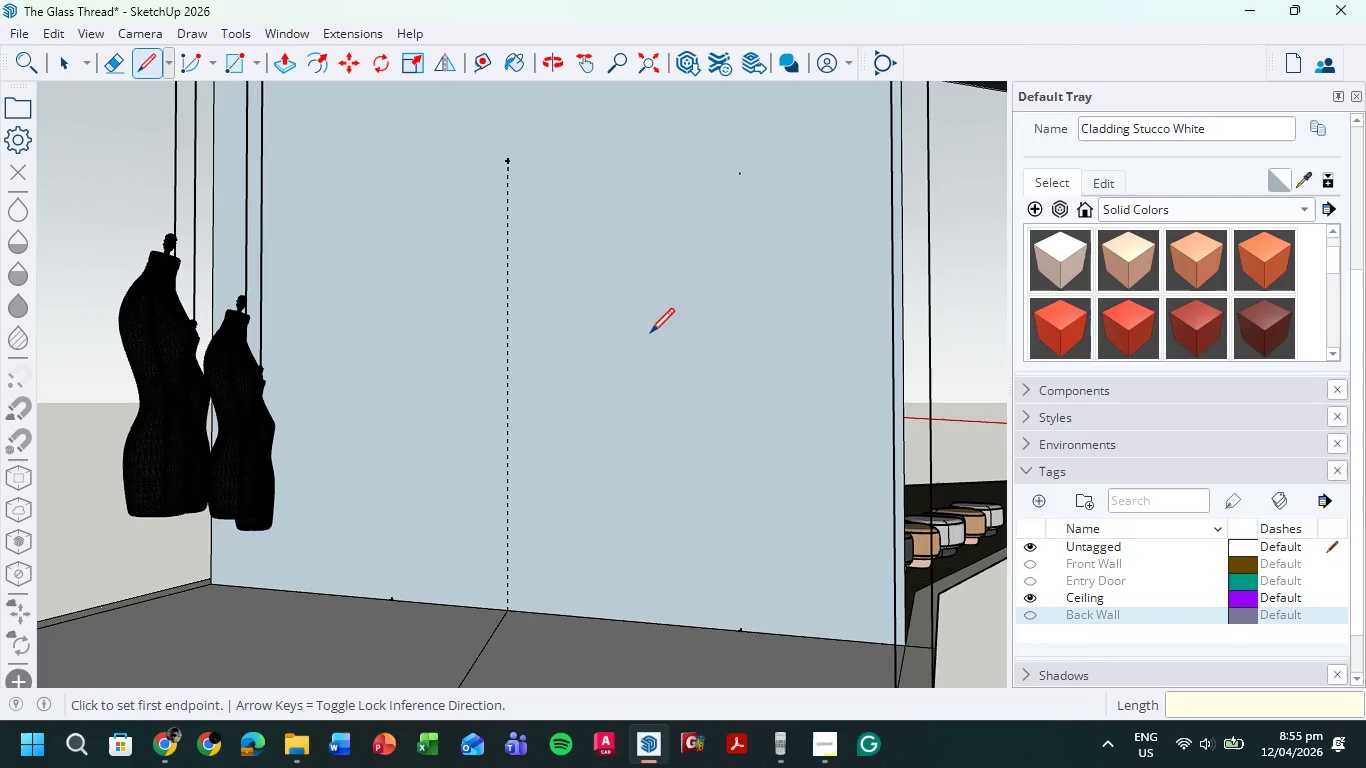 
mouse_move([750, 482])
 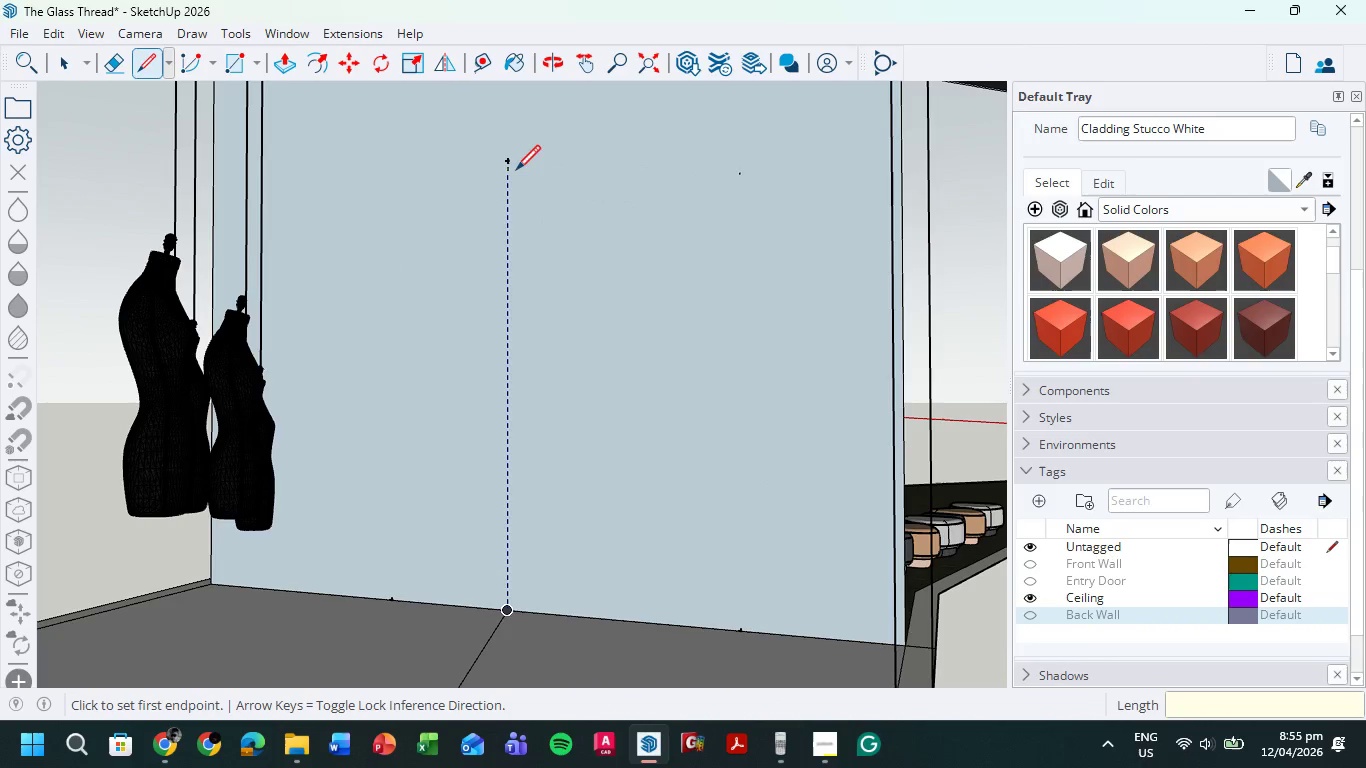 
left_click([505, 161])
 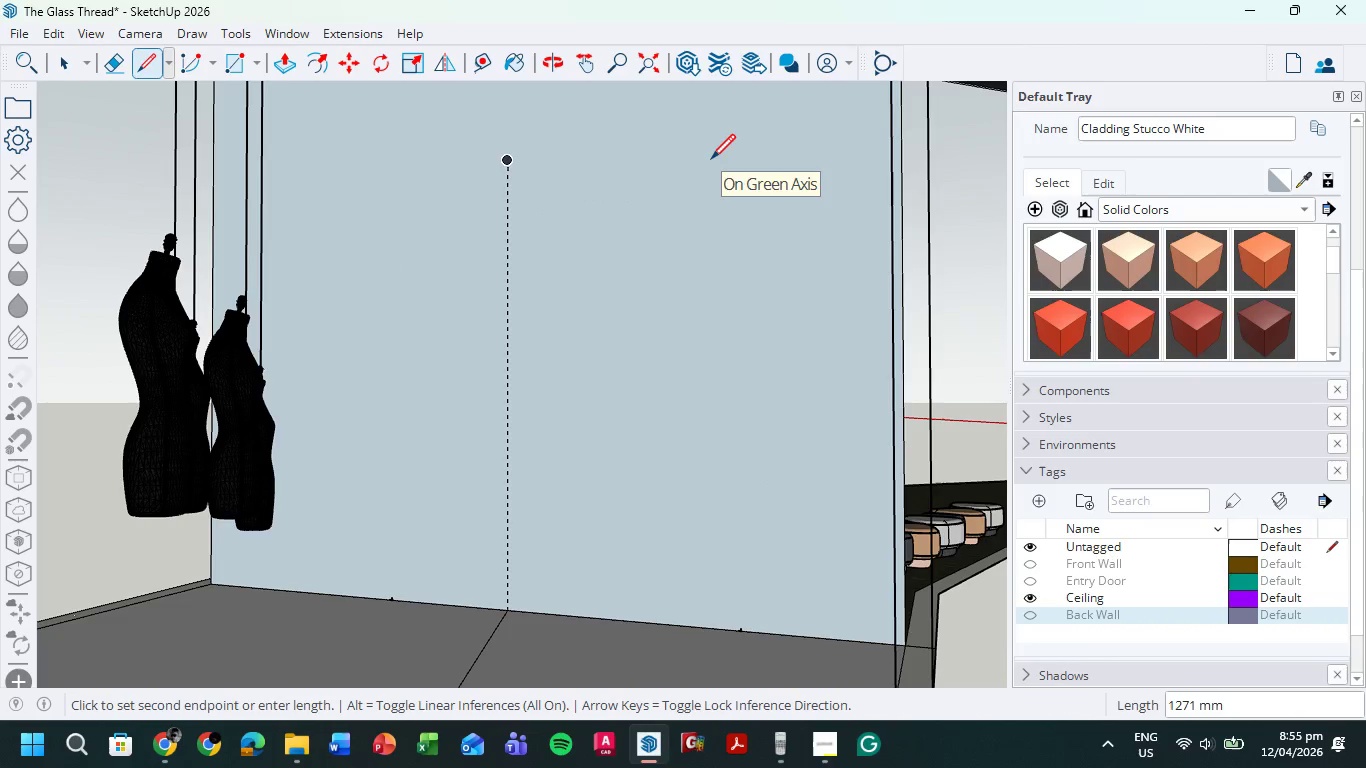 
key(Escape)
 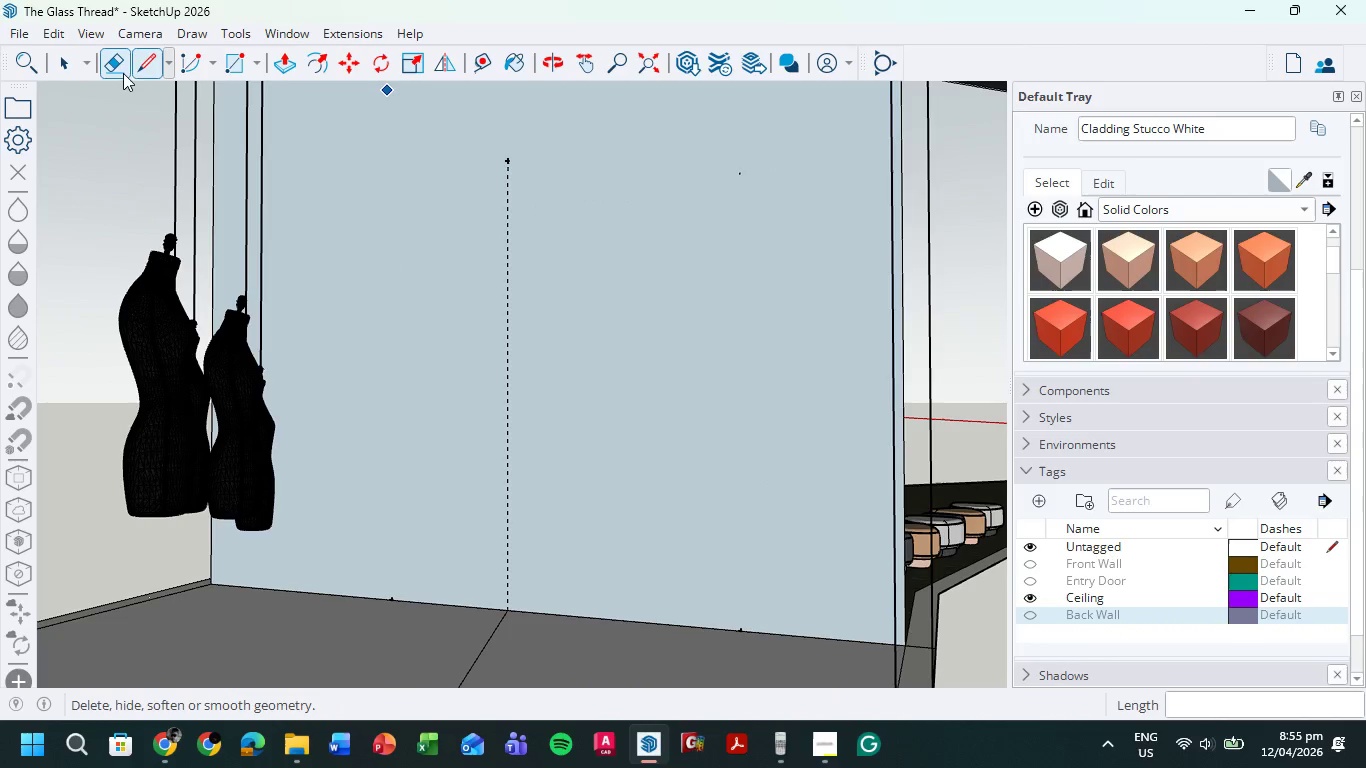 
left_click([118, 65])
 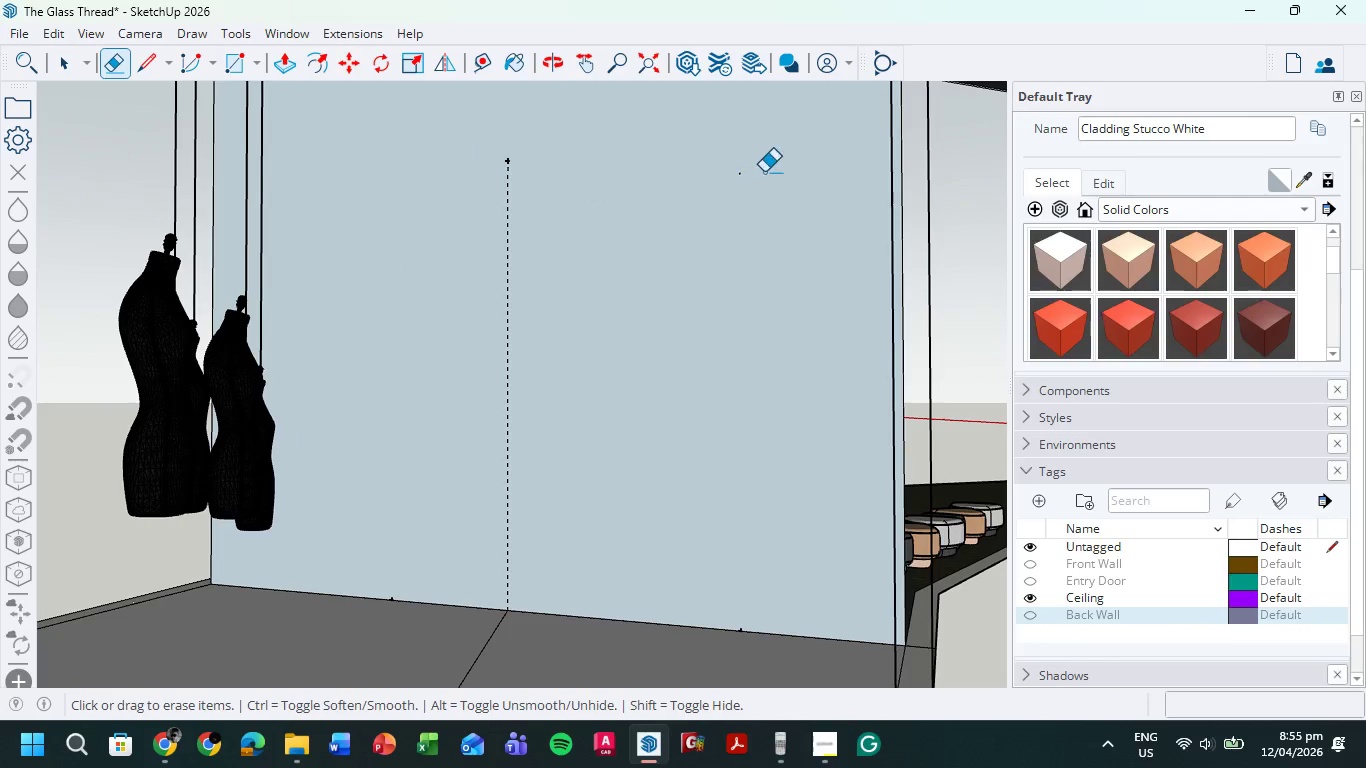 
left_click_drag(start_coordinate=[765, 172], to_coordinate=[735, 171])
 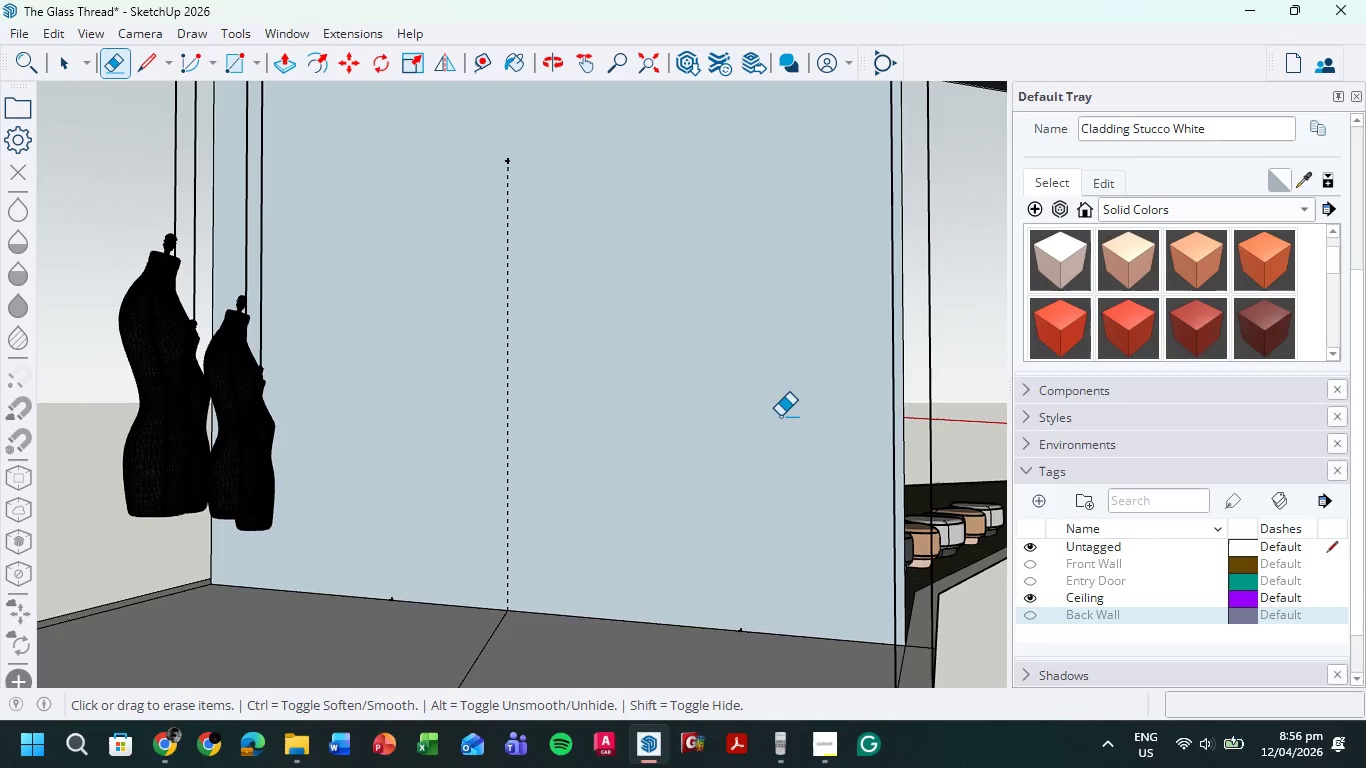 
key(L)
 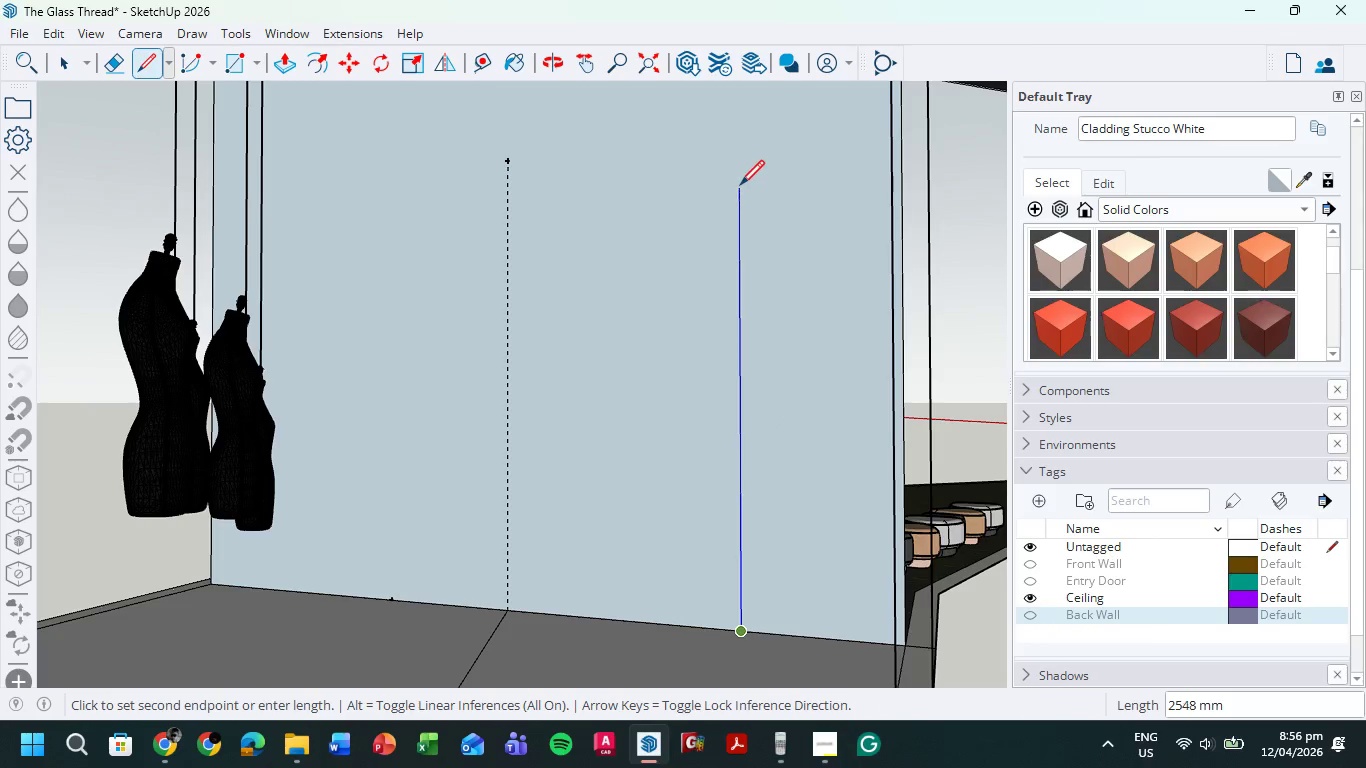 
mouse_move([768, 166])
 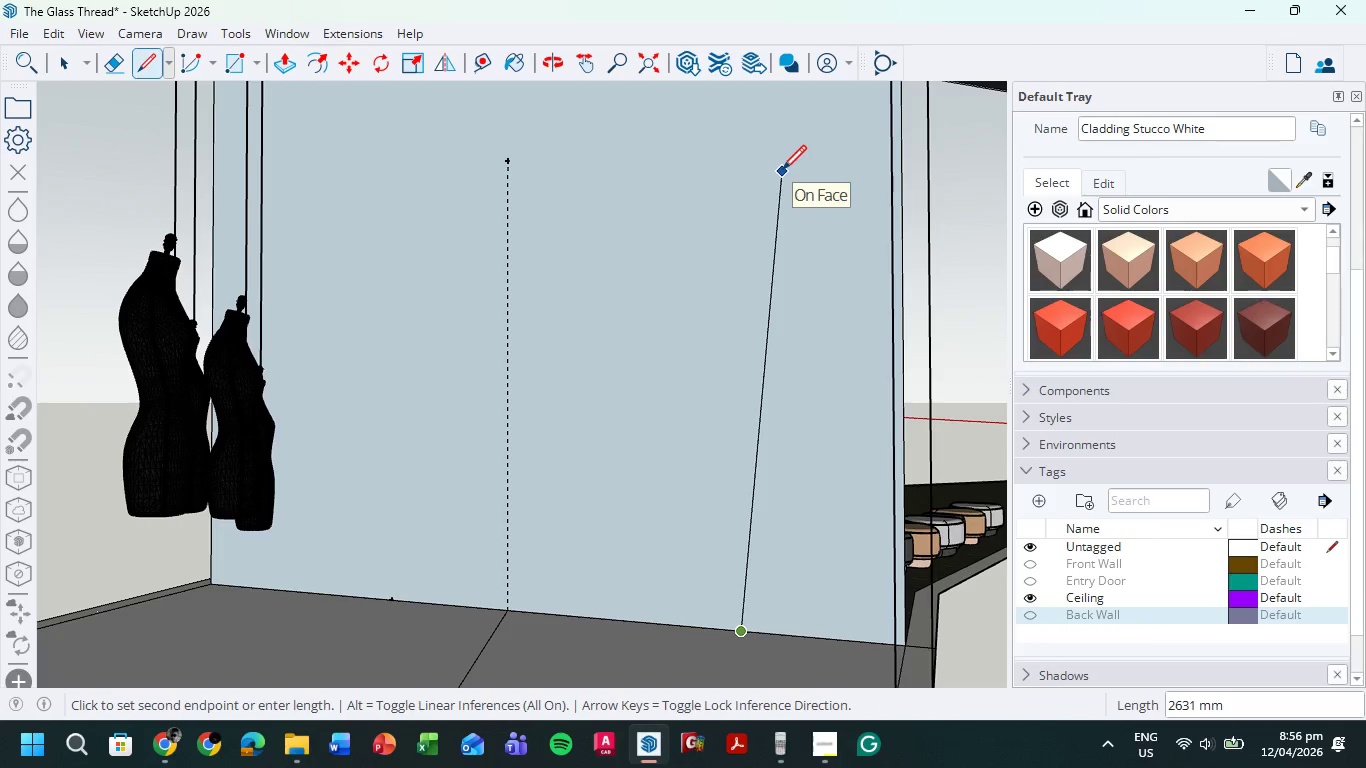 
key(Escape)
 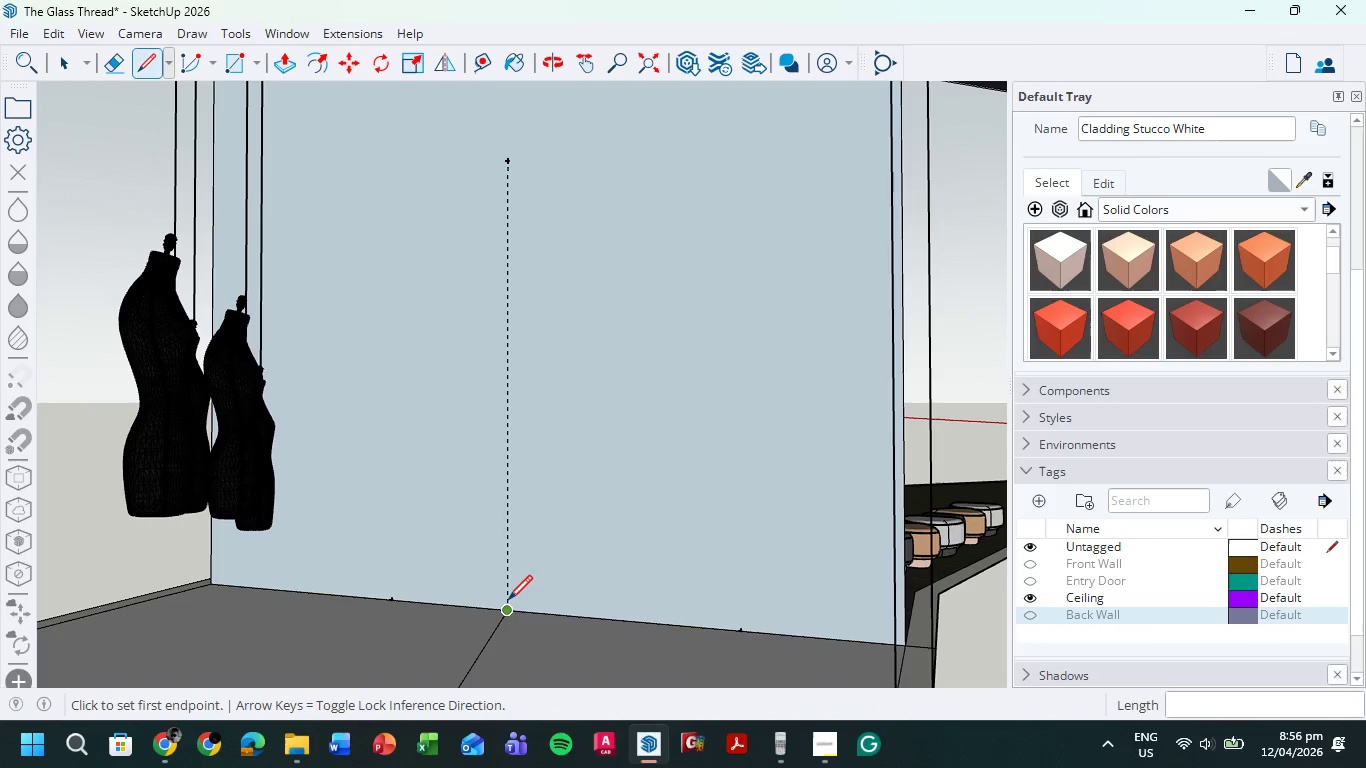 
left_click_drag(start_coordinate=[507, 609], to_coordinate=[506, 586])
 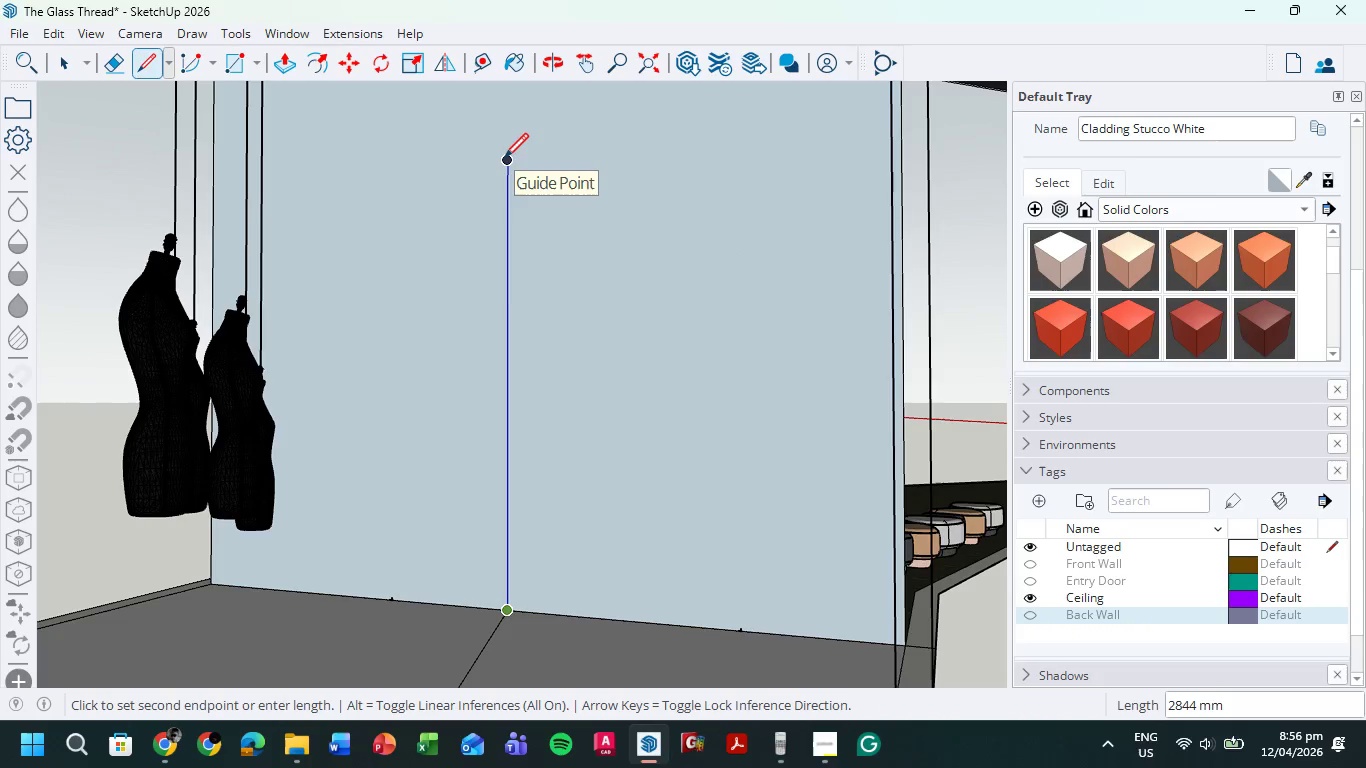 
key(Escape)
 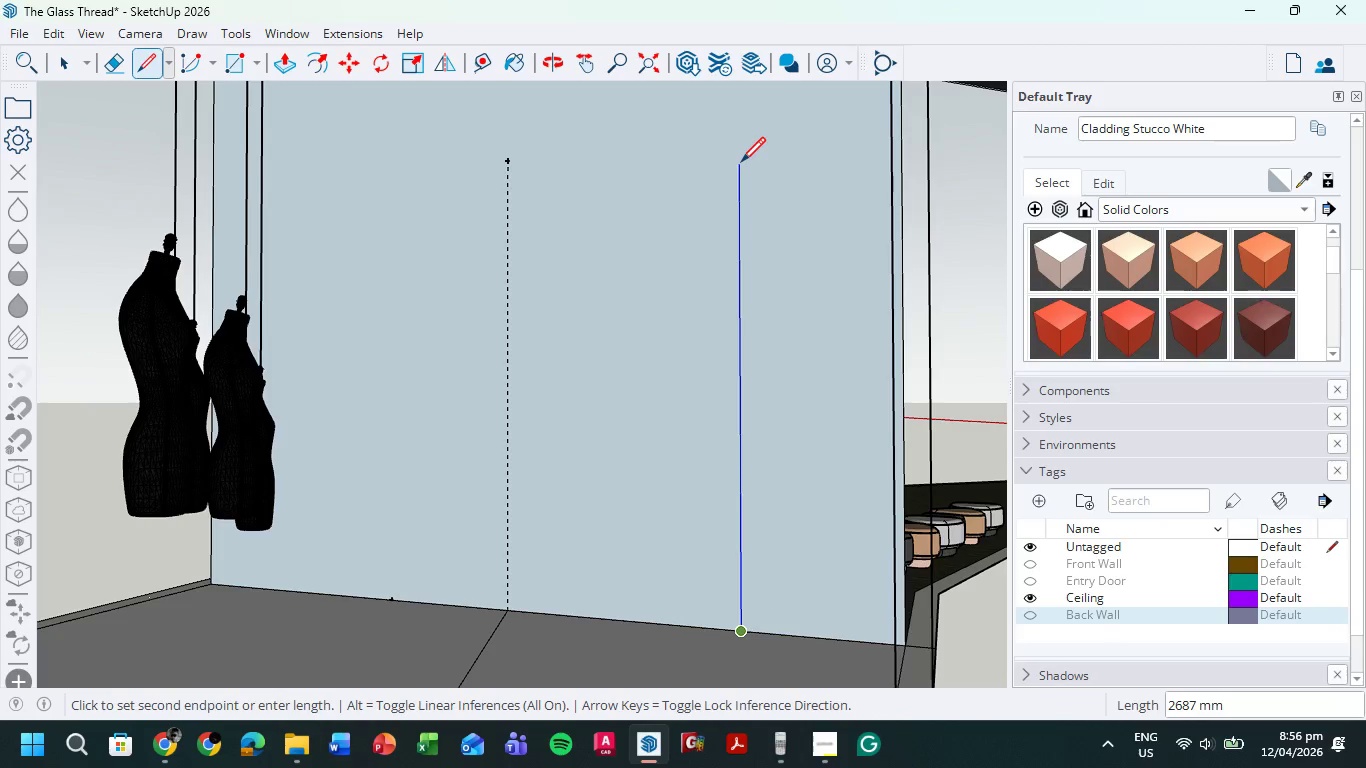 
key(Numpad2)
 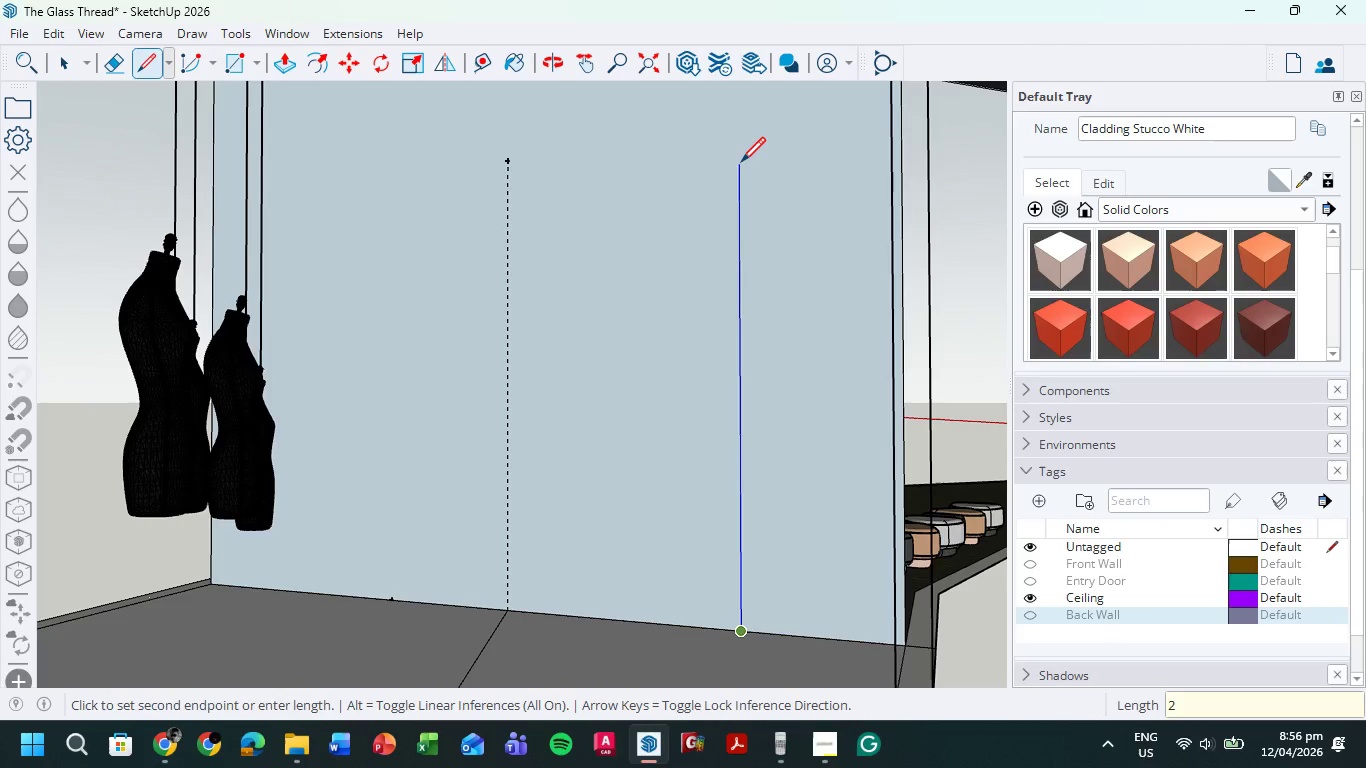 
key(Numpad8)
 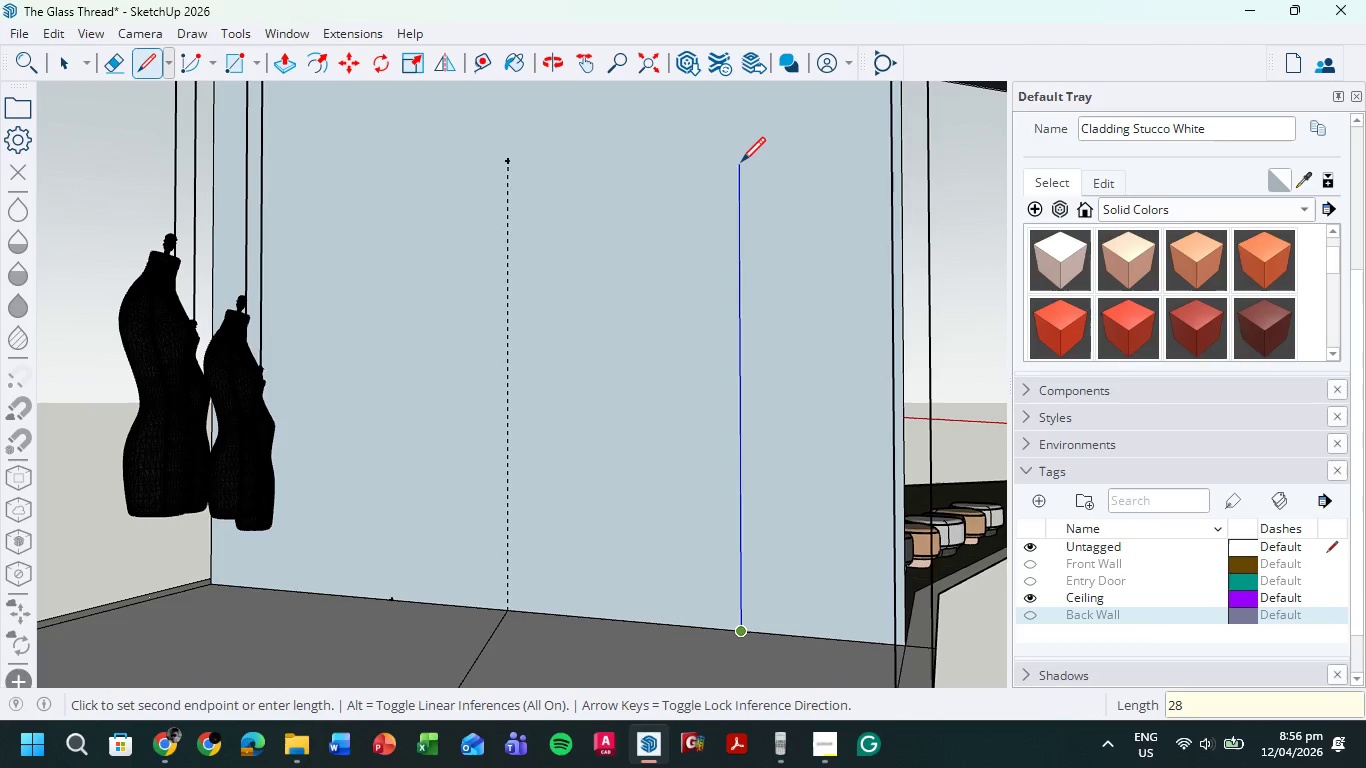 
key(Numpad4)
 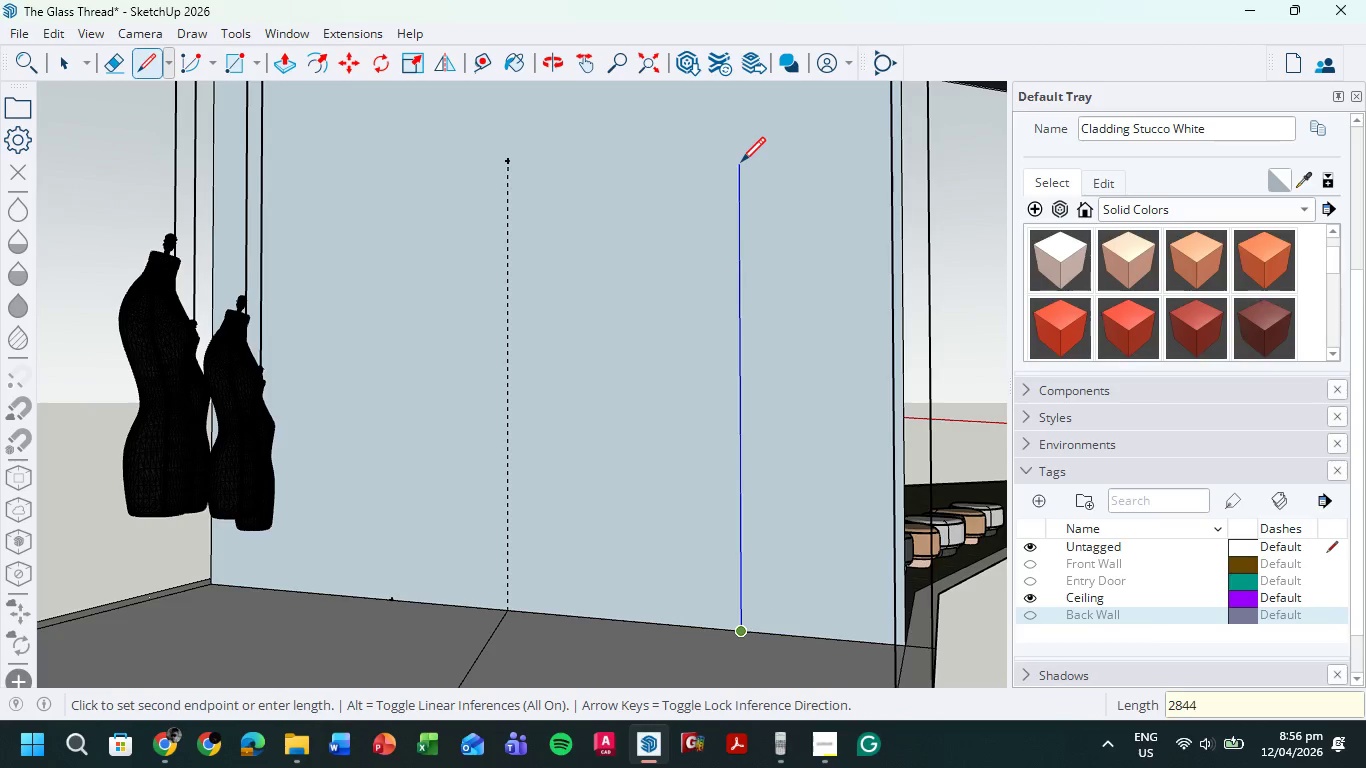 
key(Numpad4)
 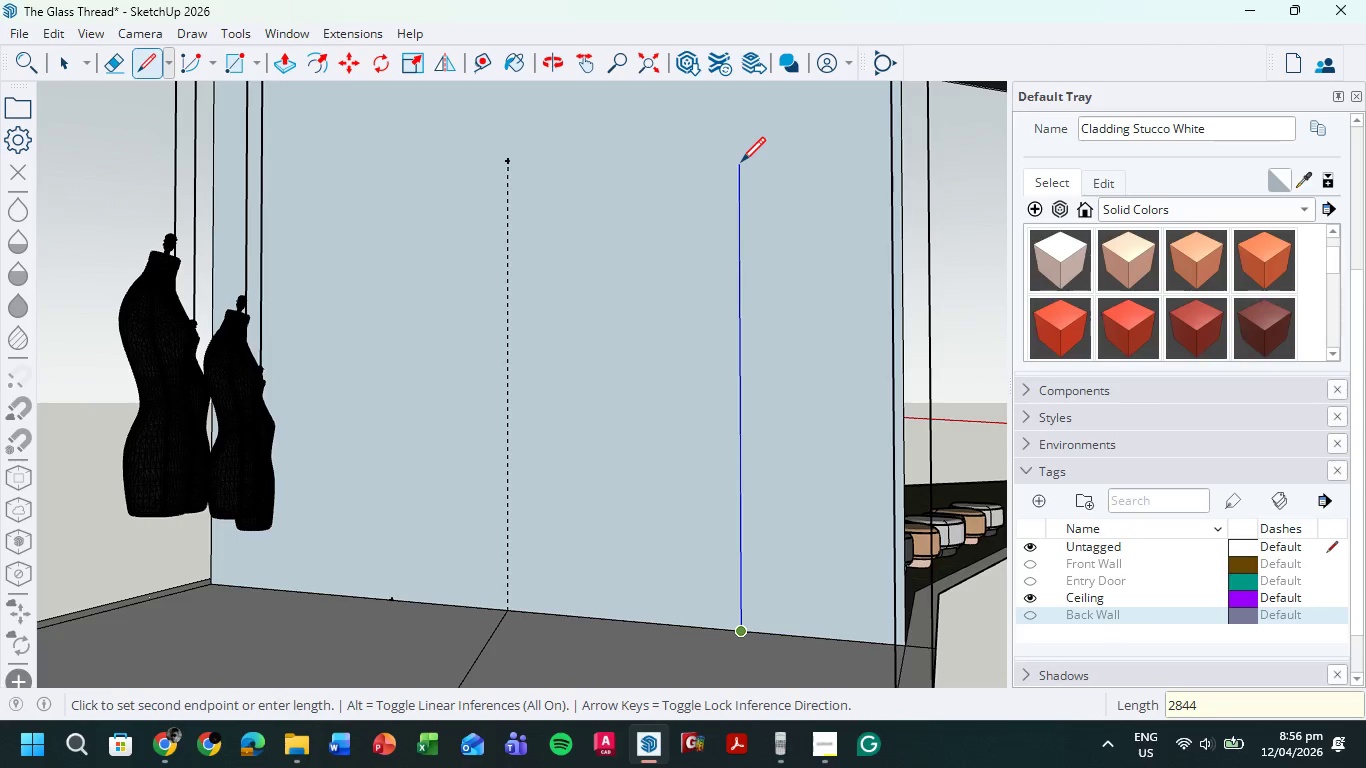 
key(NumpadEnter)
 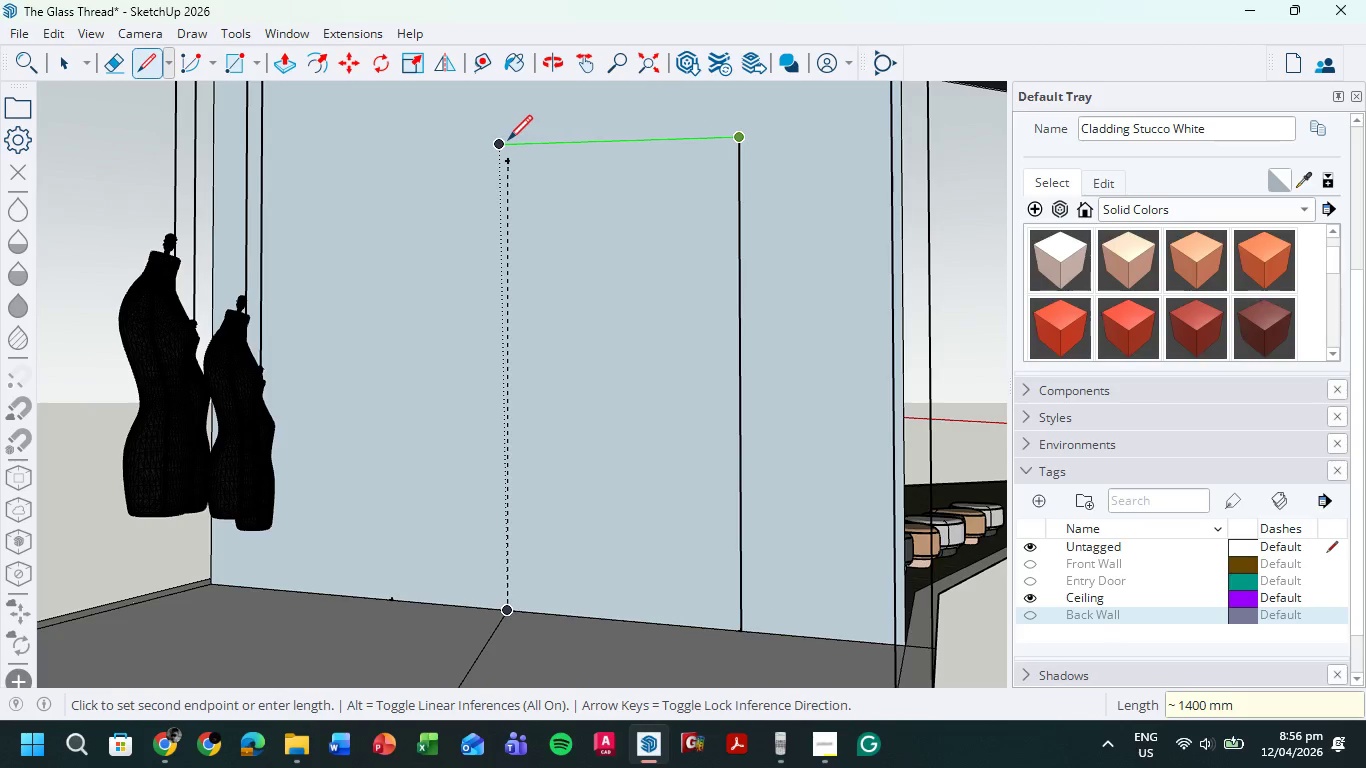 
key(Escape)
 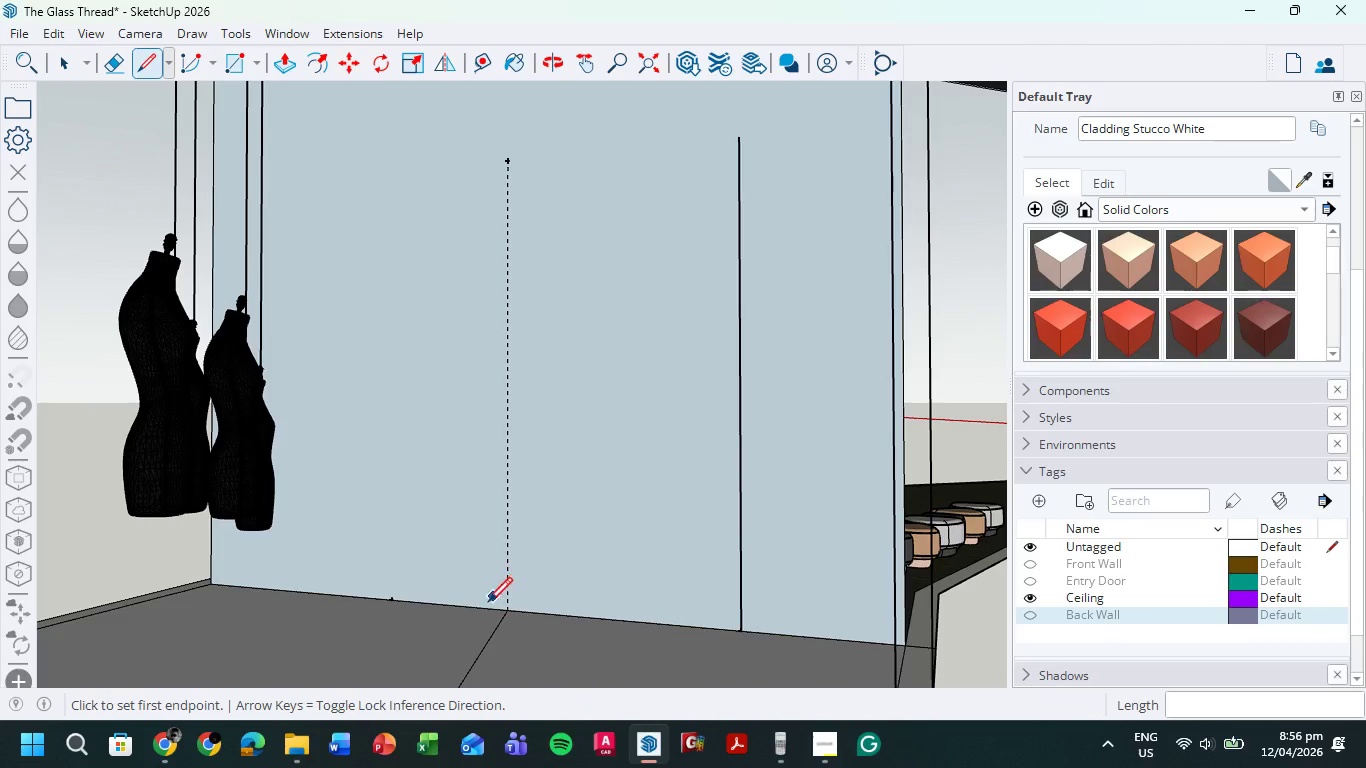 
left_click_drag(start_coordinate=[393, 597], to_coordinate=[392, 585])
 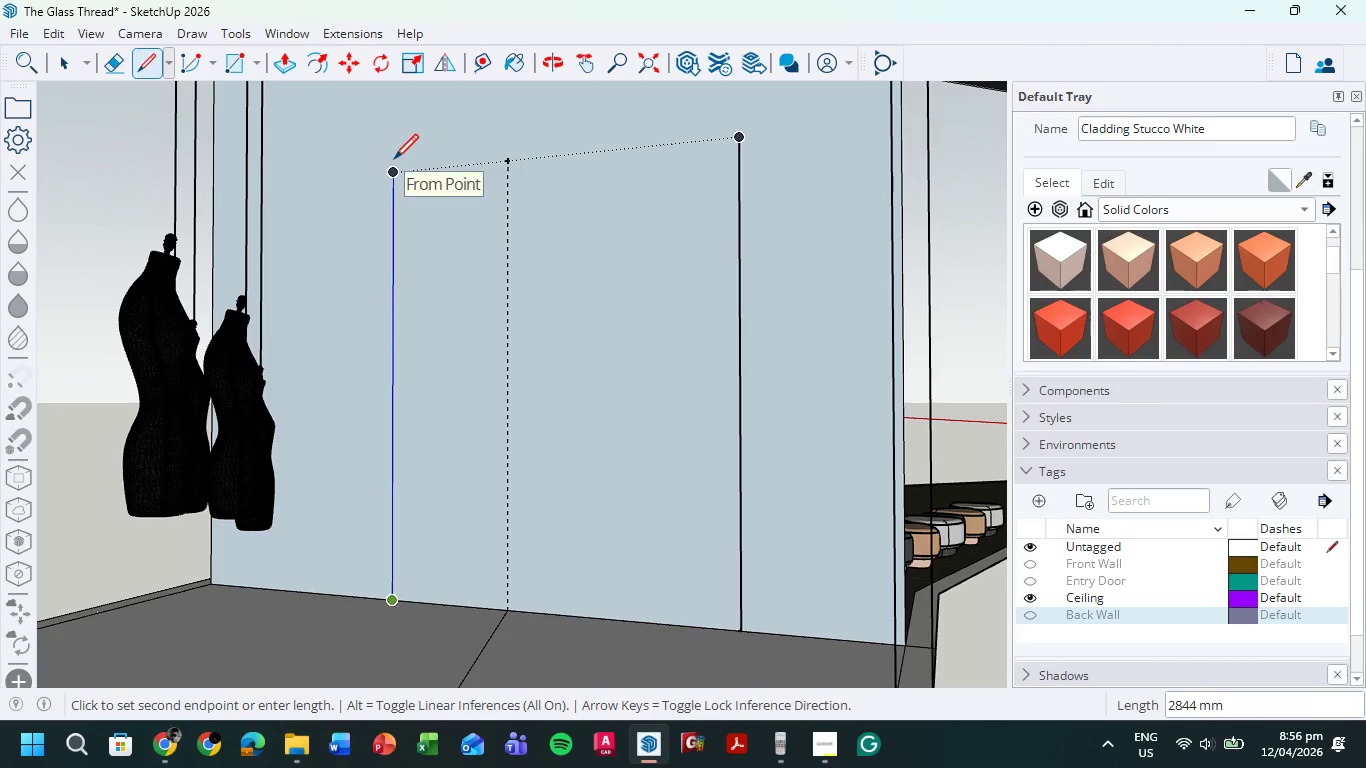 
key(Numpad2)
 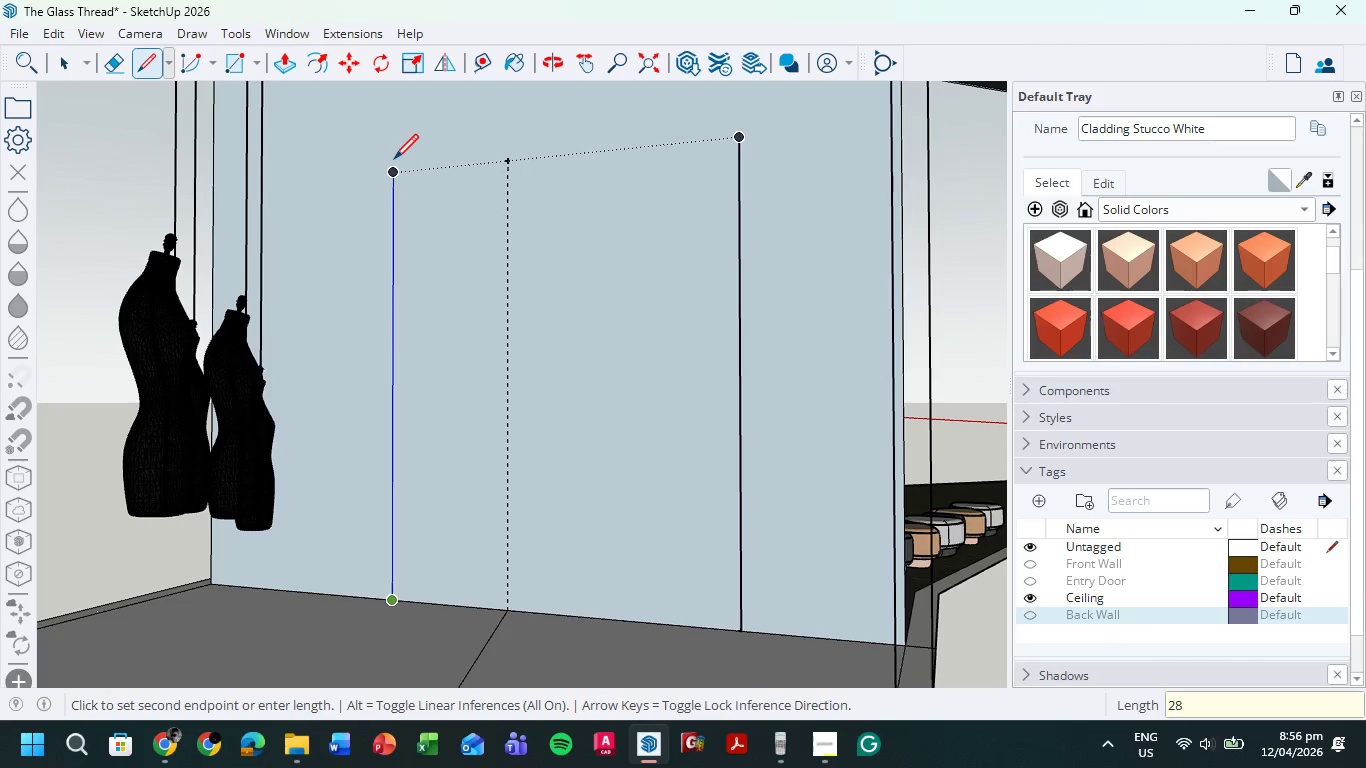 
key(Numpad8)
 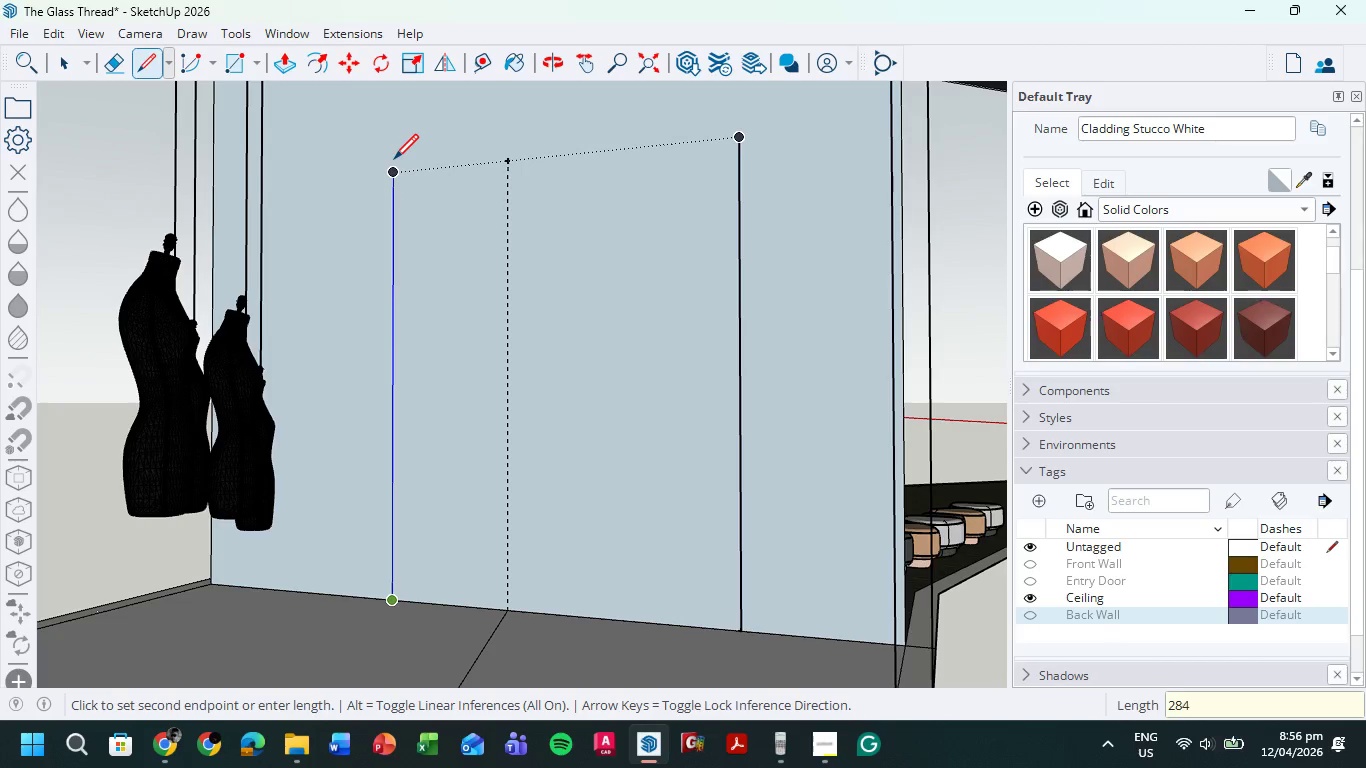 
key(Numpad4)
 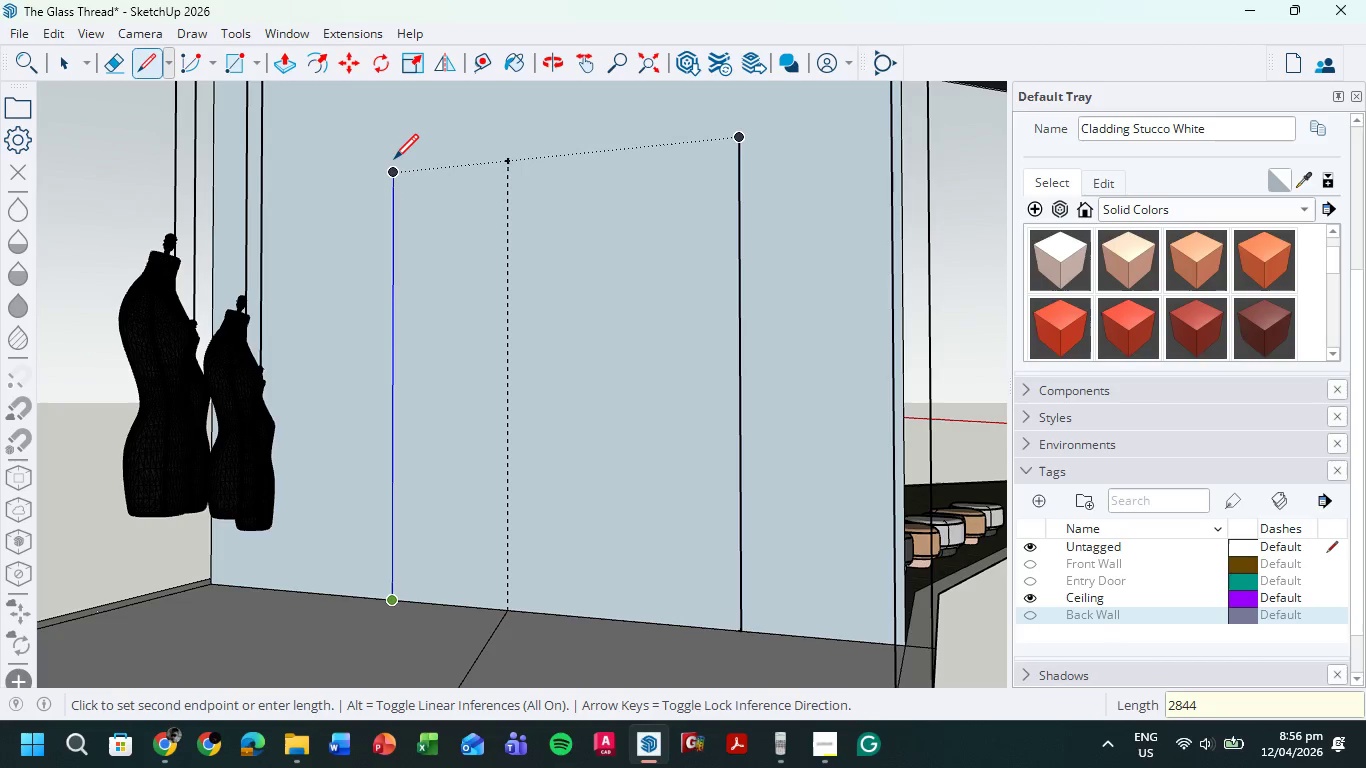 
key(Numpad4)
 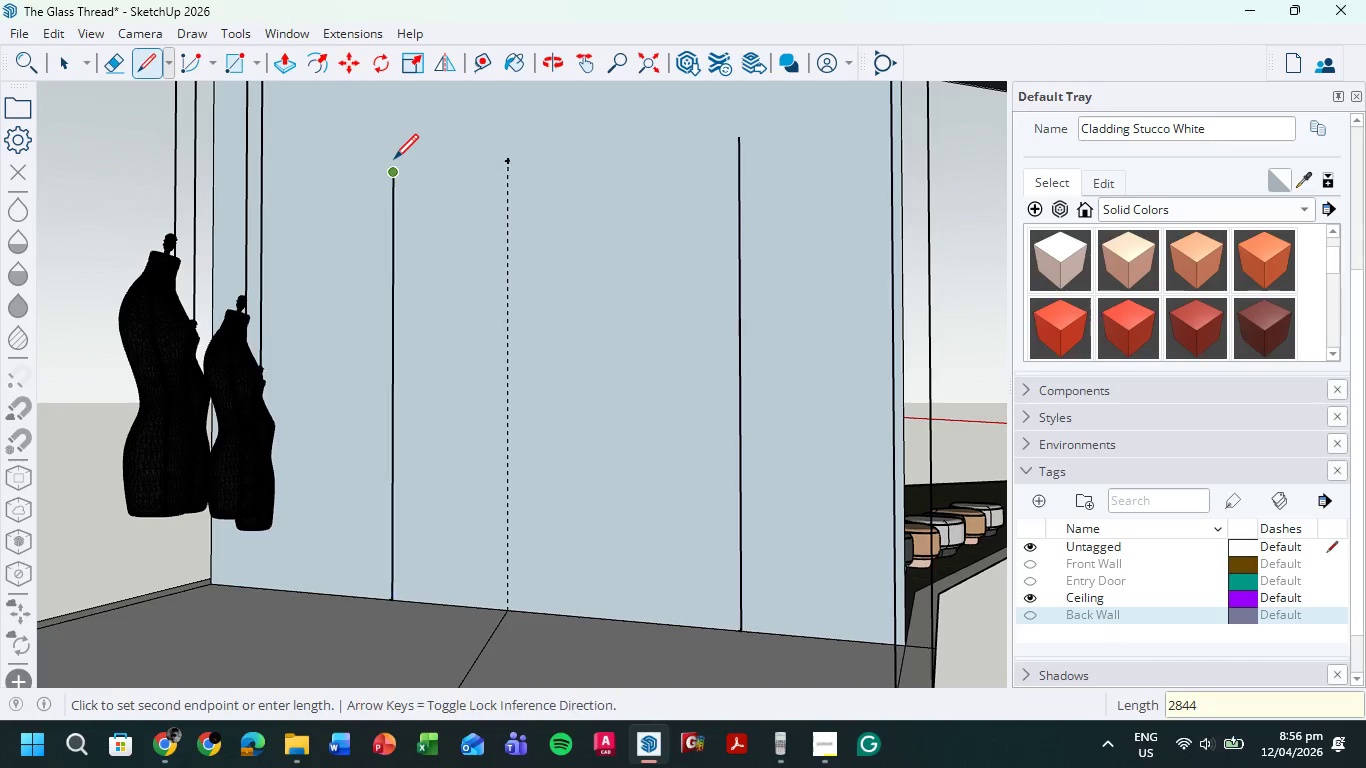 
key(NumpadEnter)
 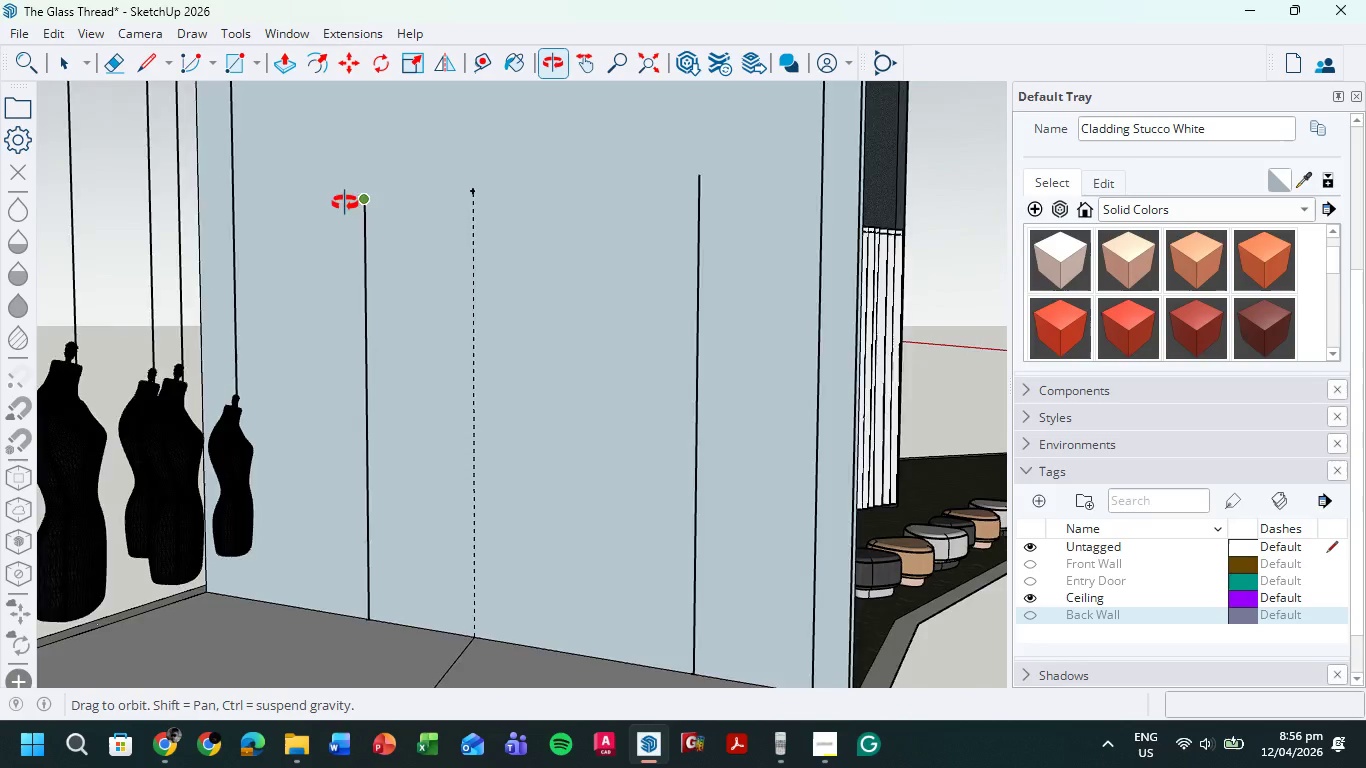 
left_click([311, 201])
 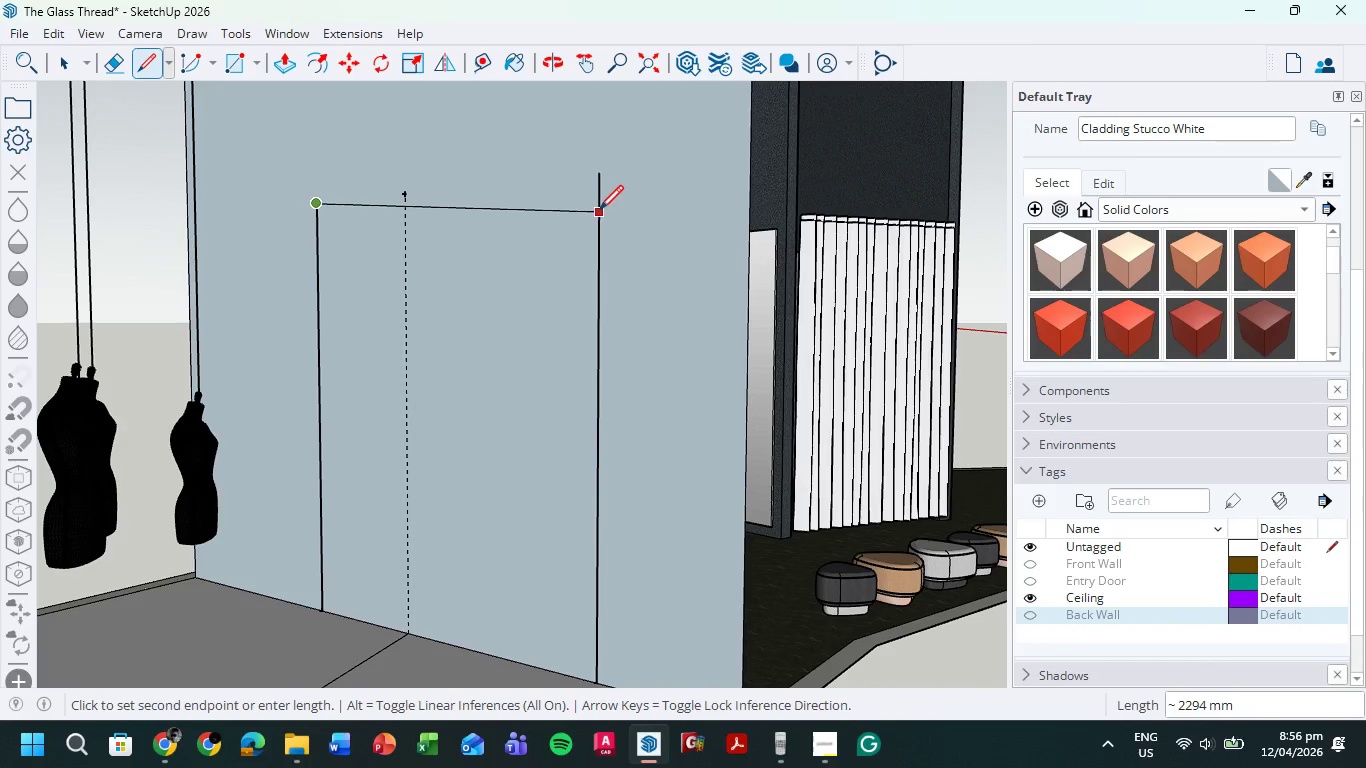 
wait(5.36)
 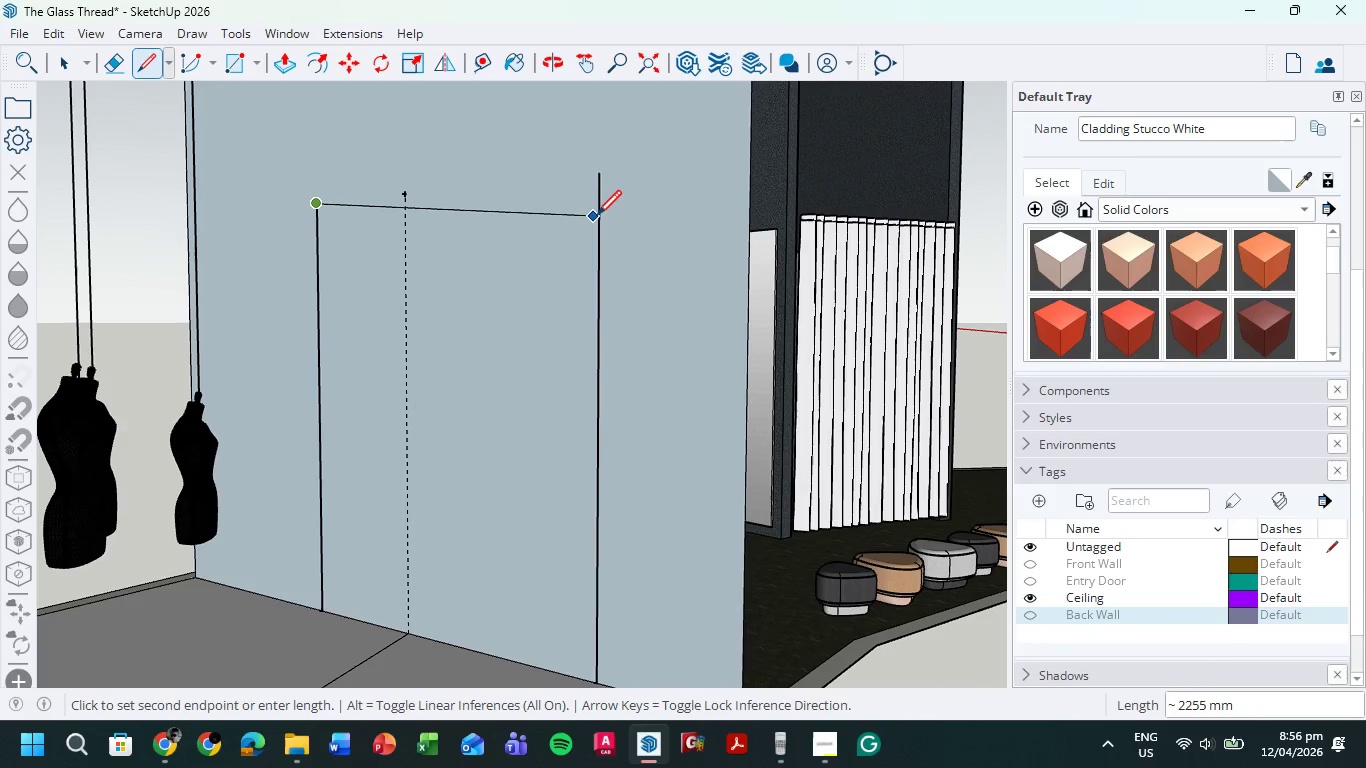 
scroll: coordinate [763, 197], scroll_direction: up, amount: 1.0
 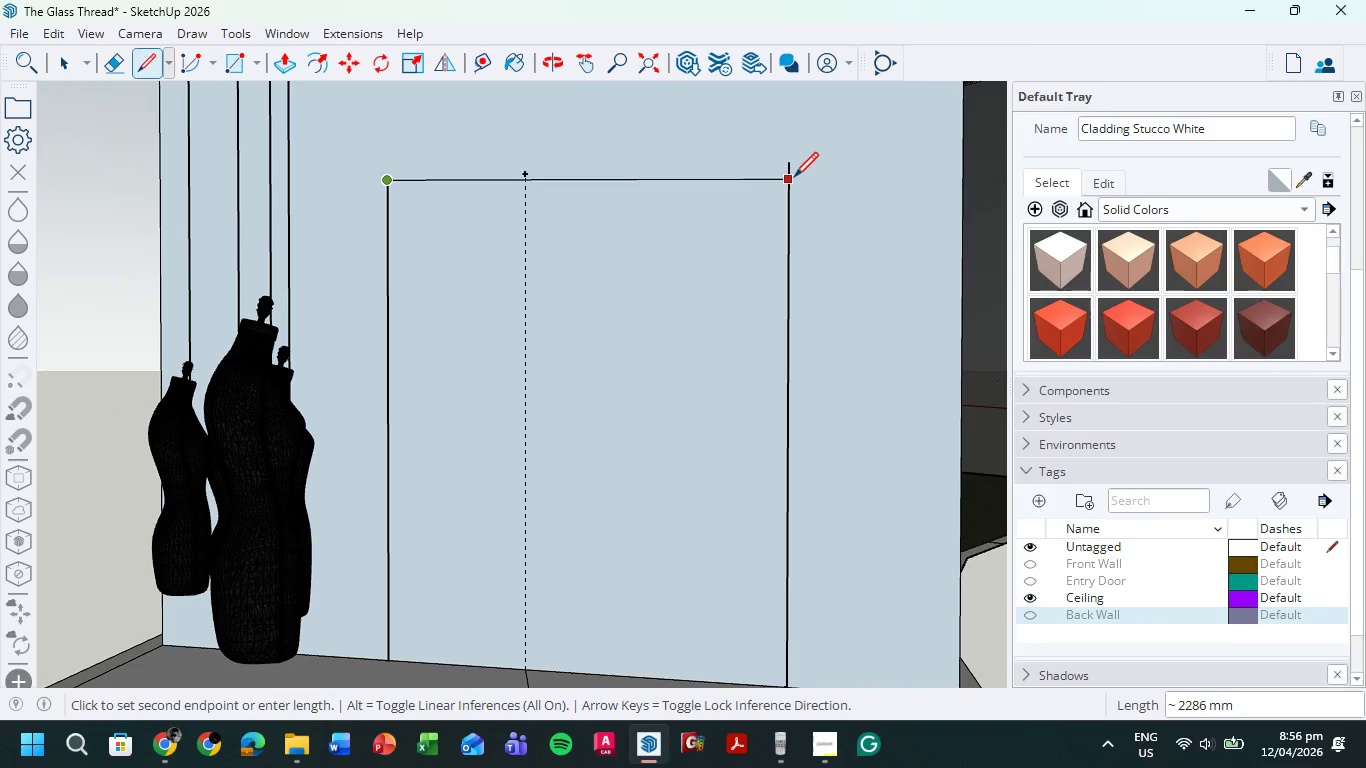 
left_click([794, 180])
 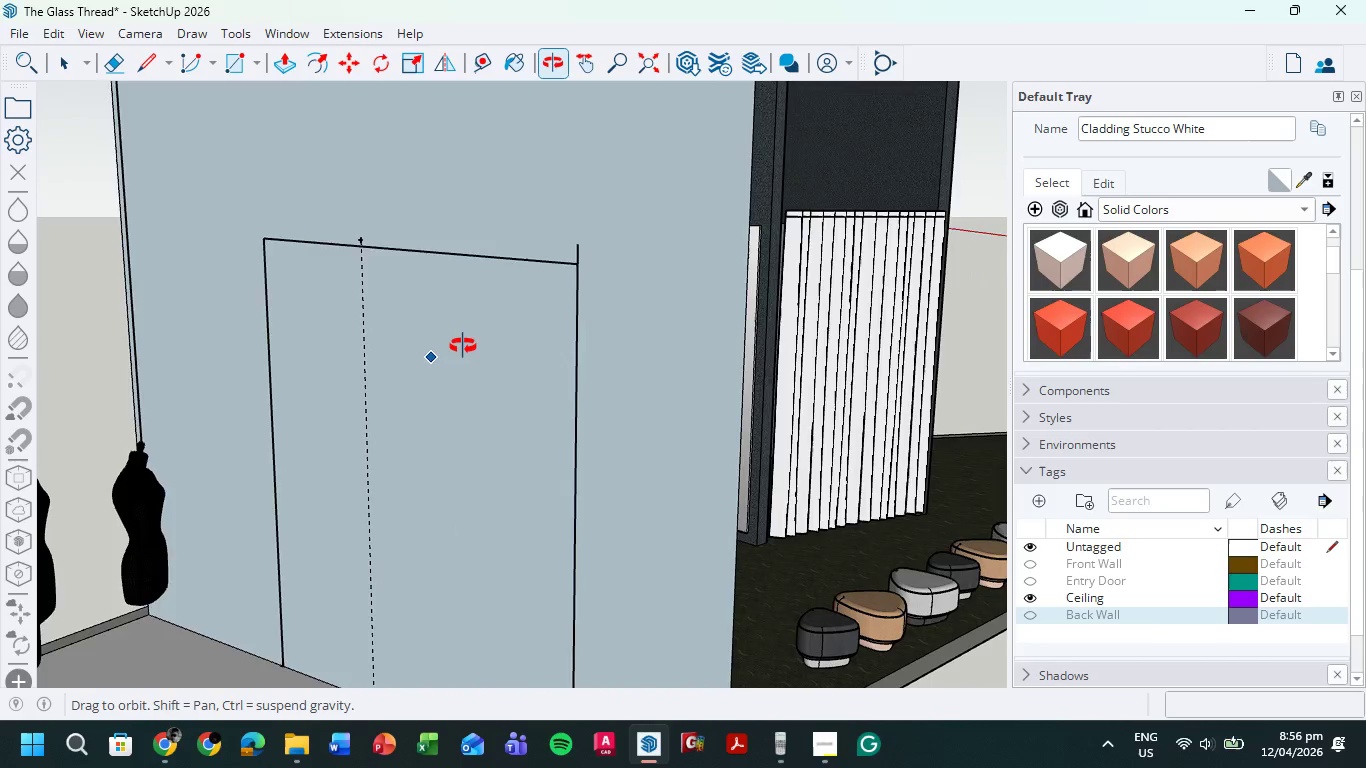 
key(Control+Z)
 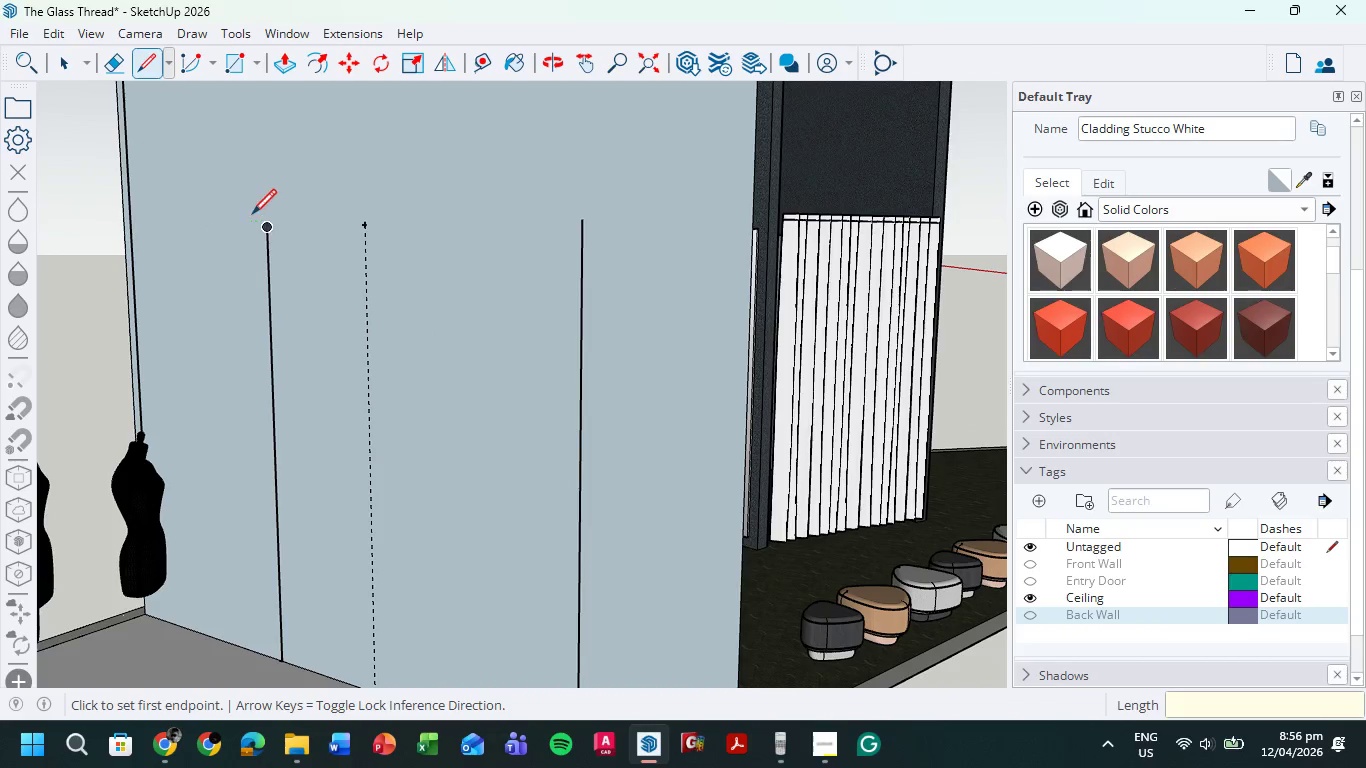 
left_click([262, 225])
 